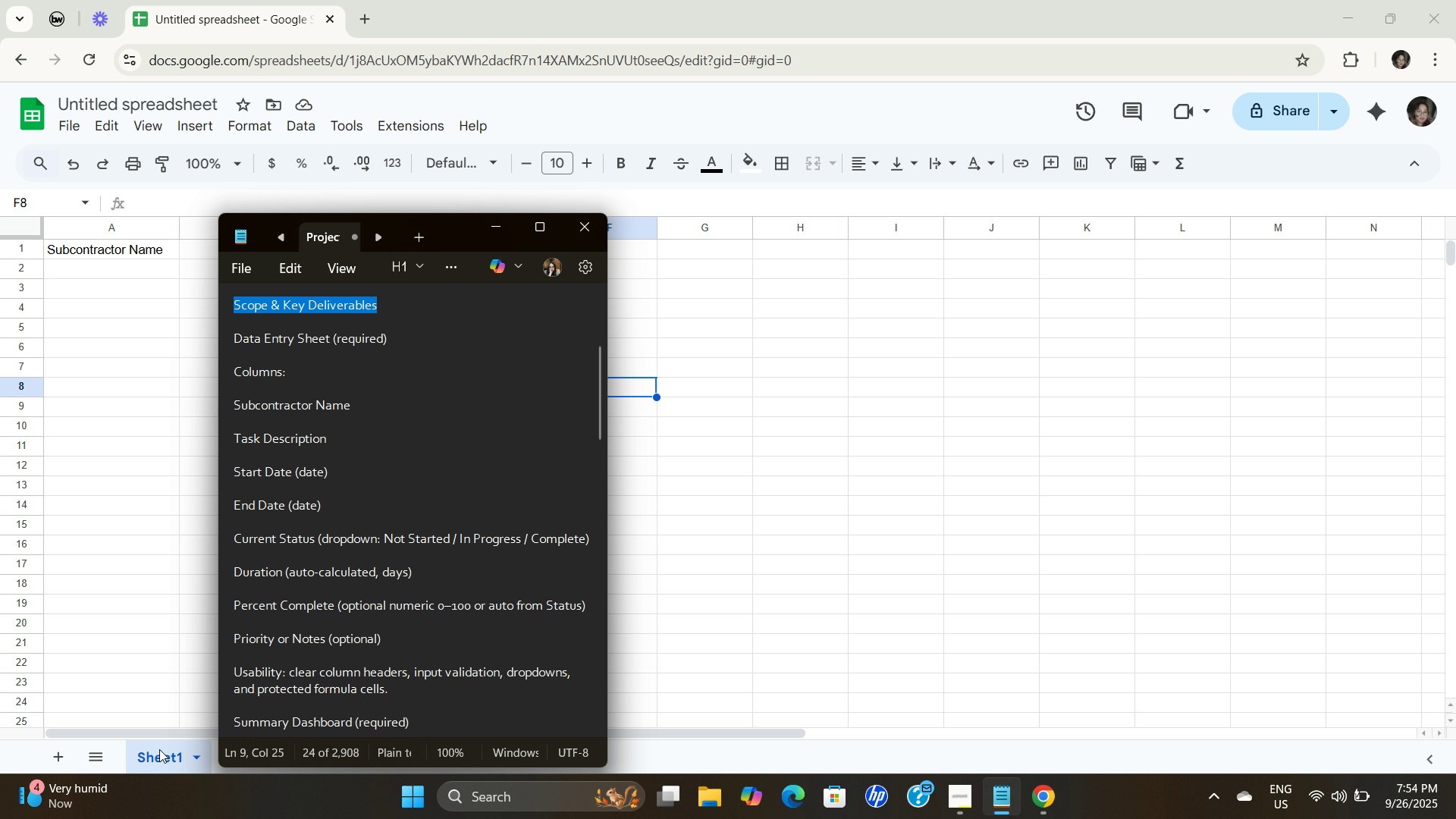 
key(Control+C)
 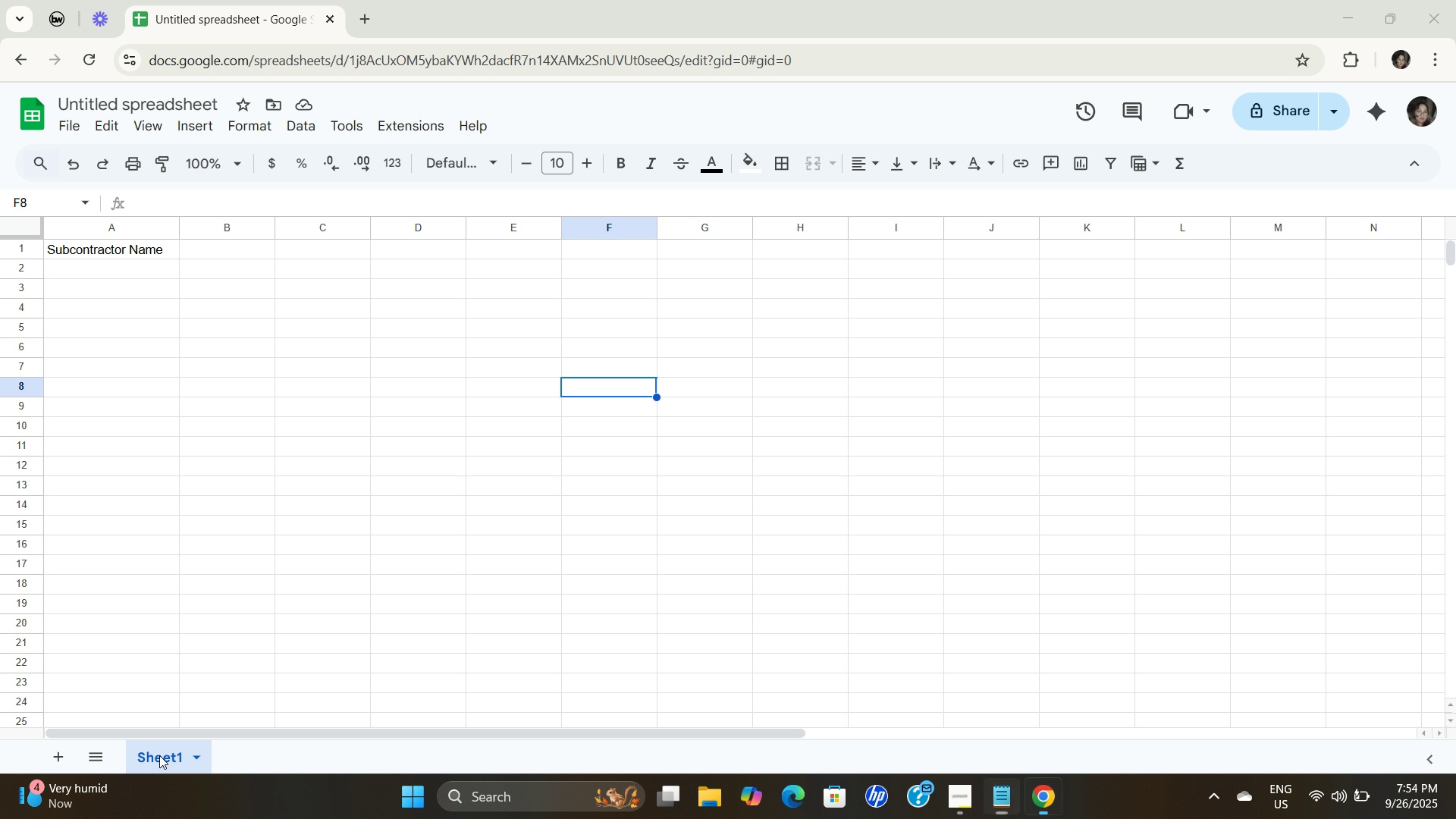 
left_click([159, 755])
 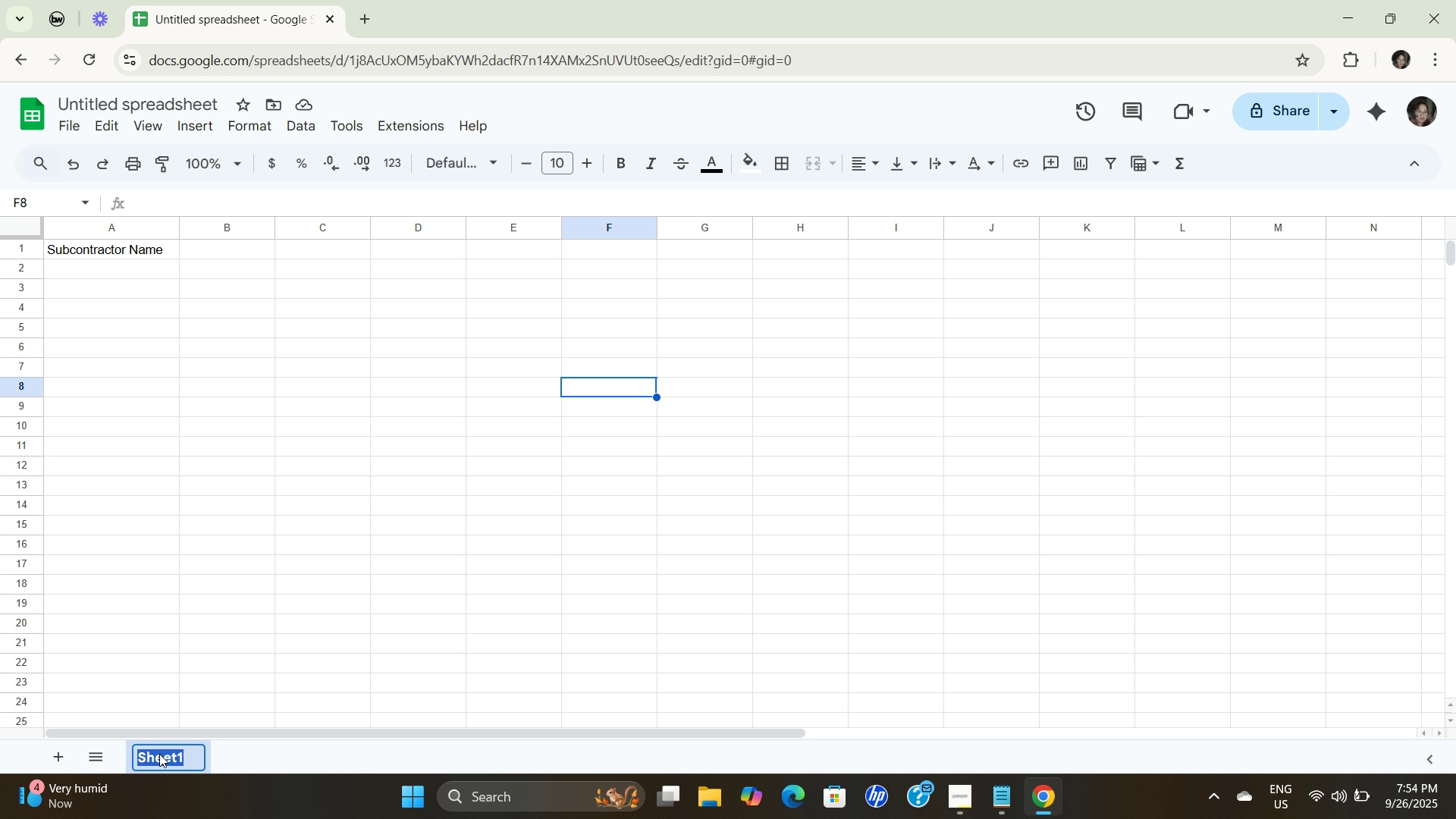 
triple_click([159, 754])
 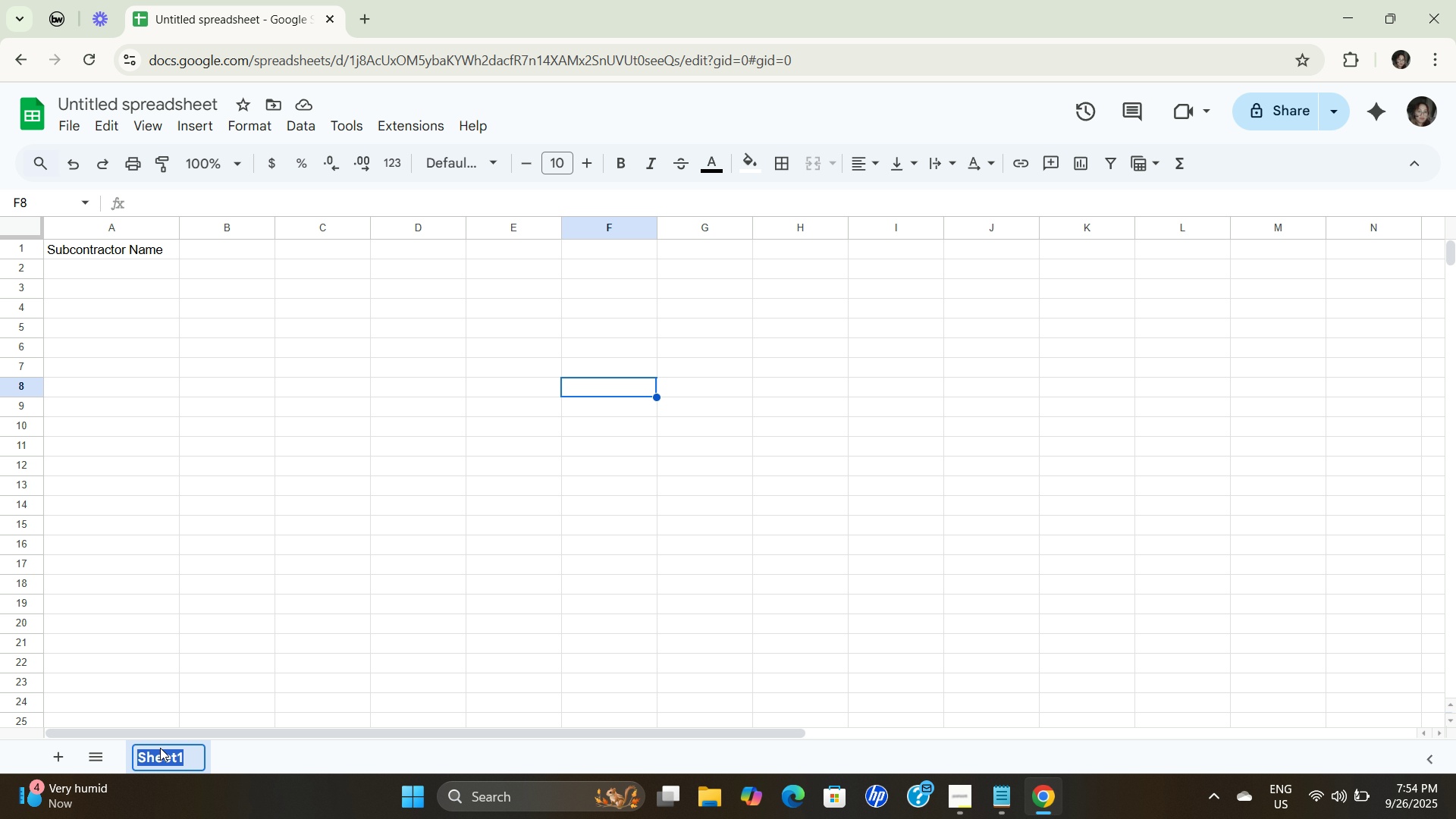 
key(Control+V)
 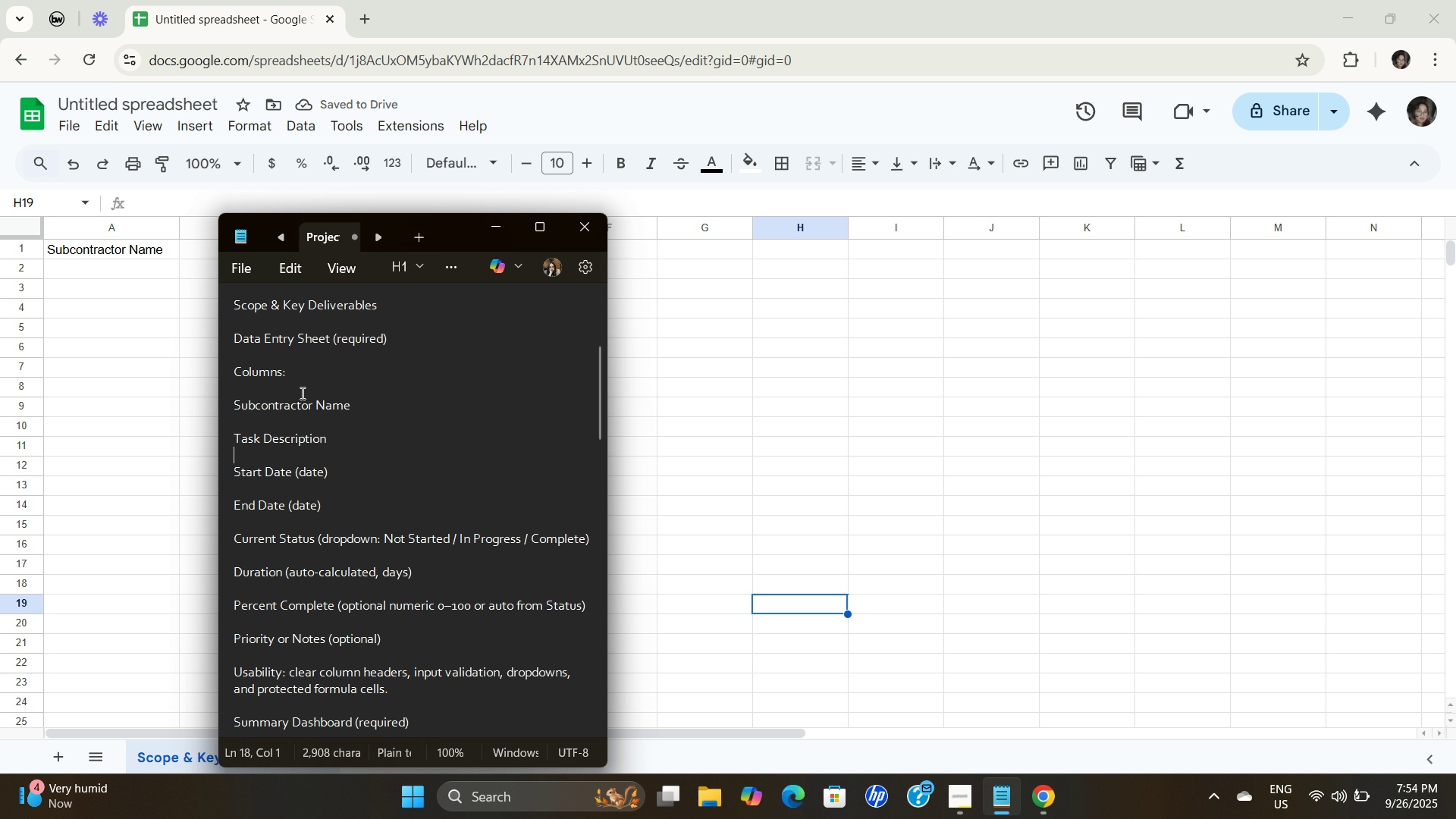 
wait(5.78)
 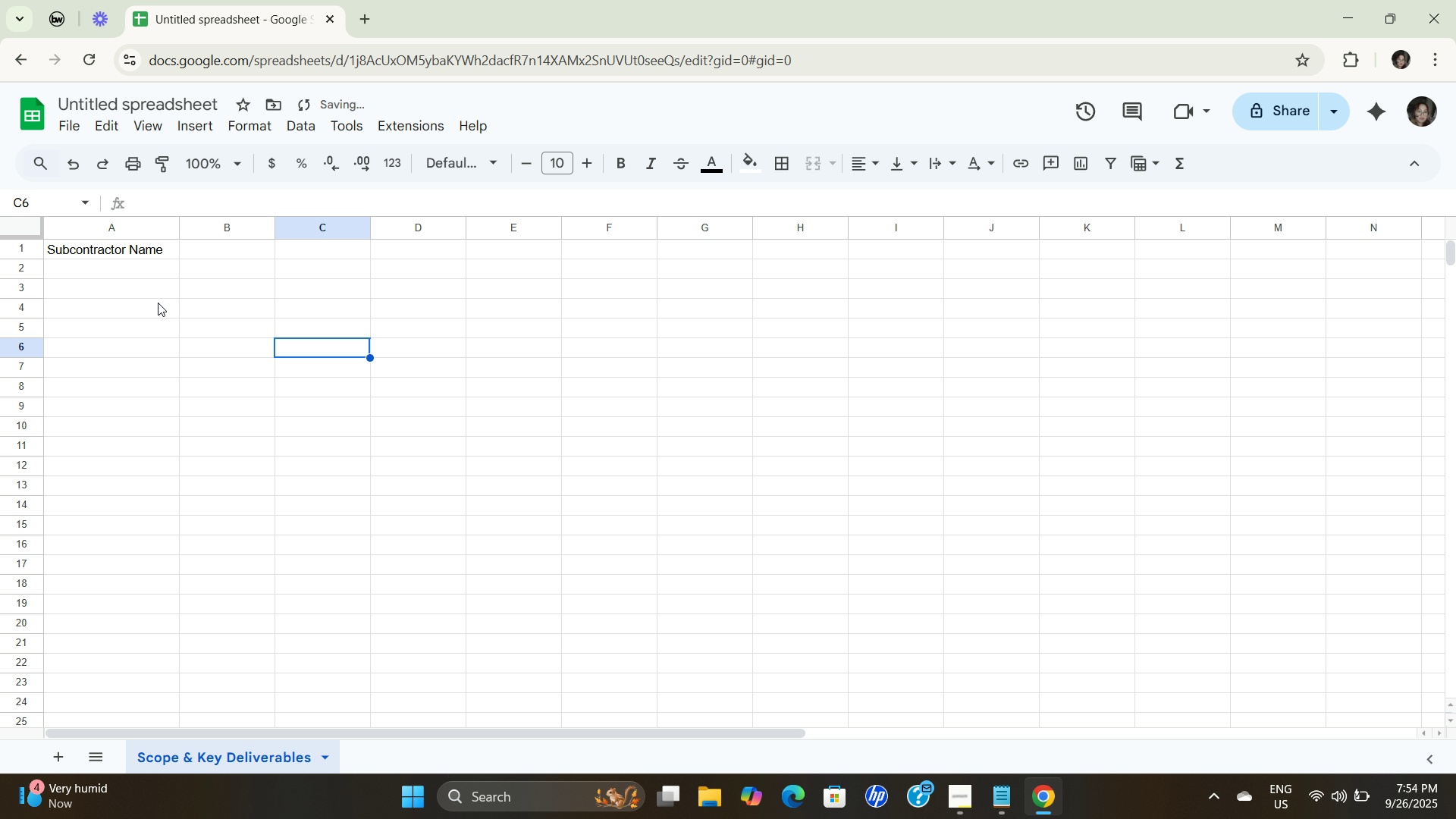 
key(Control+C)
 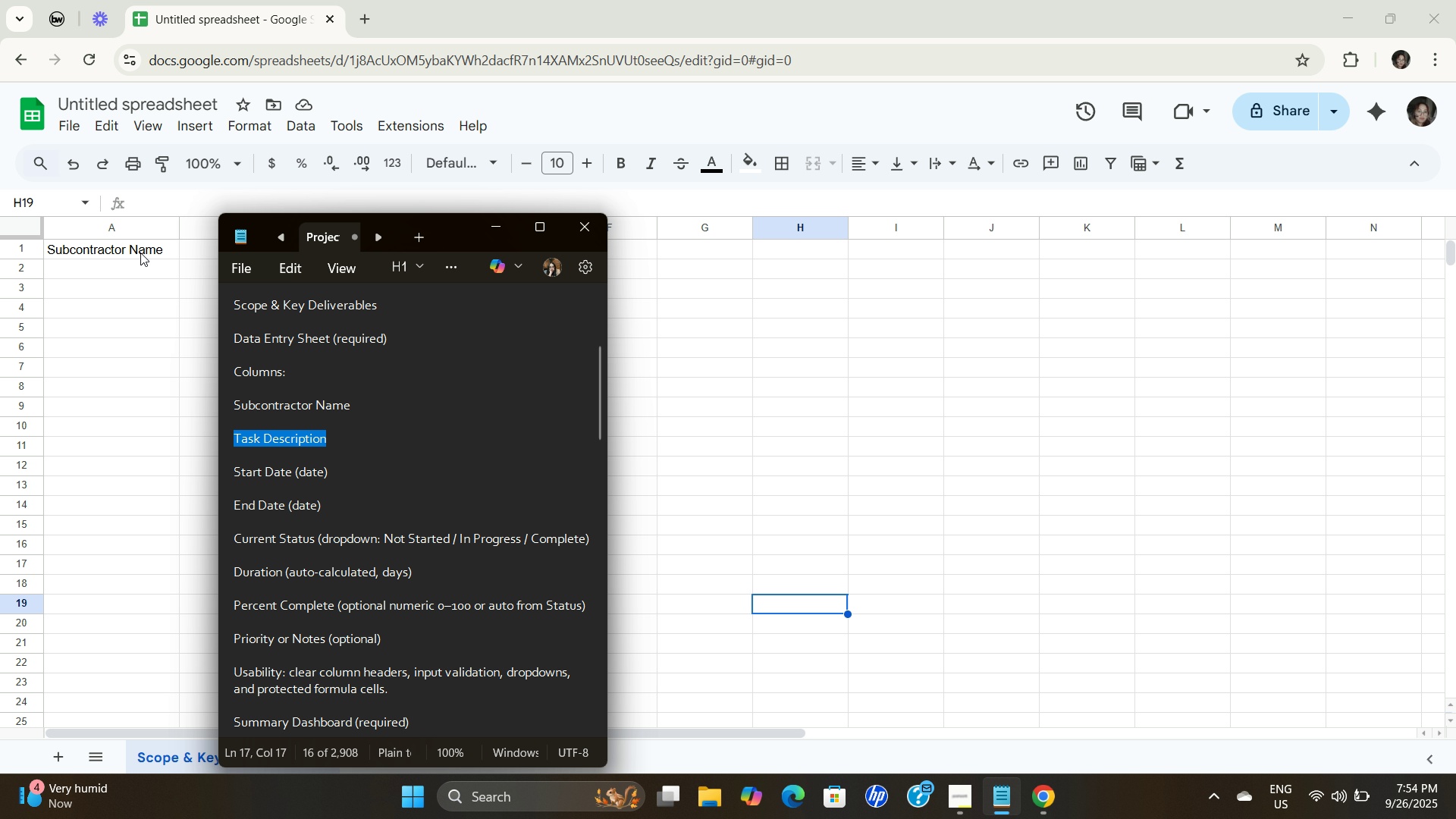 
key(Control+C)
 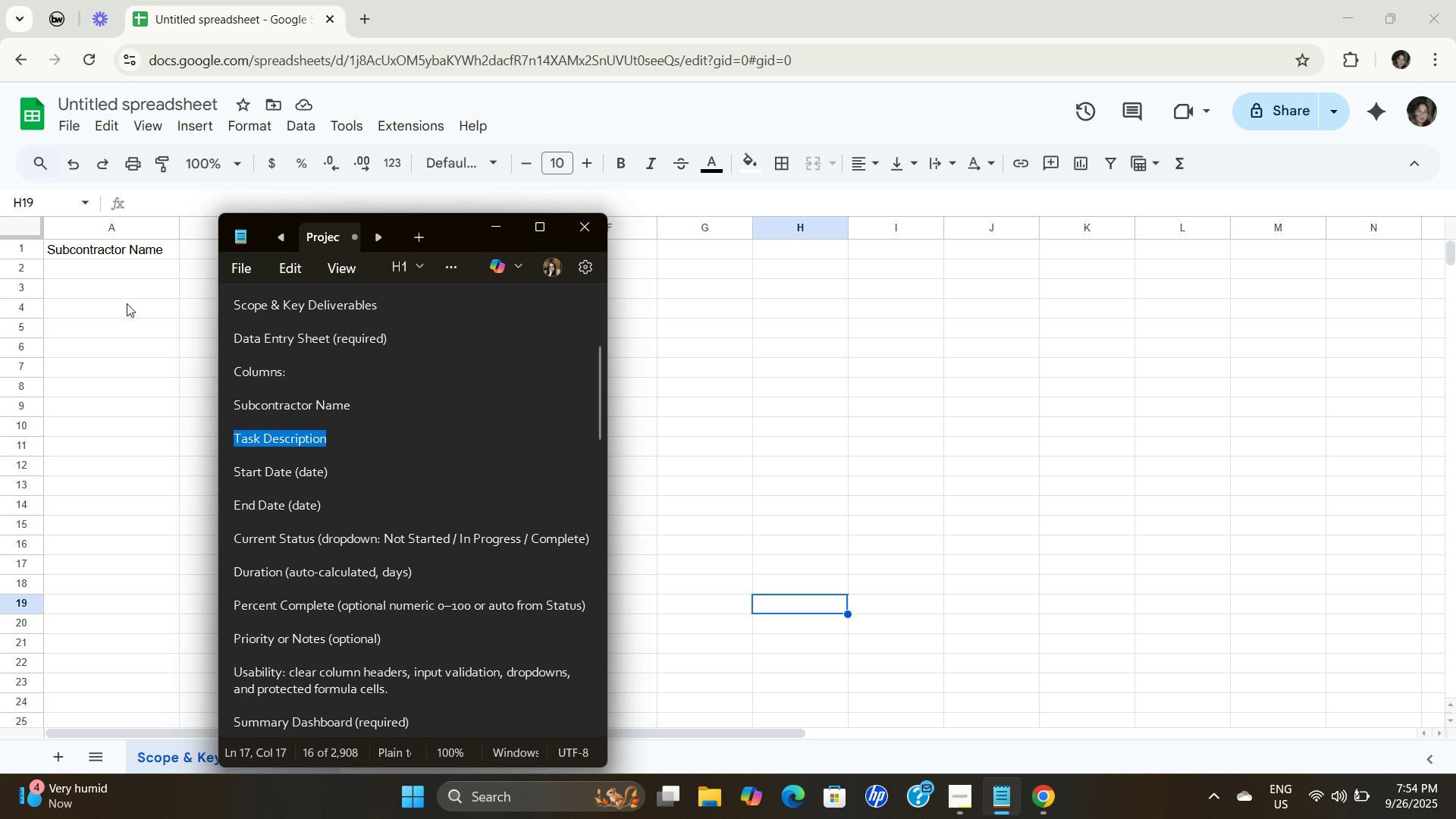 
key(Control+C)
 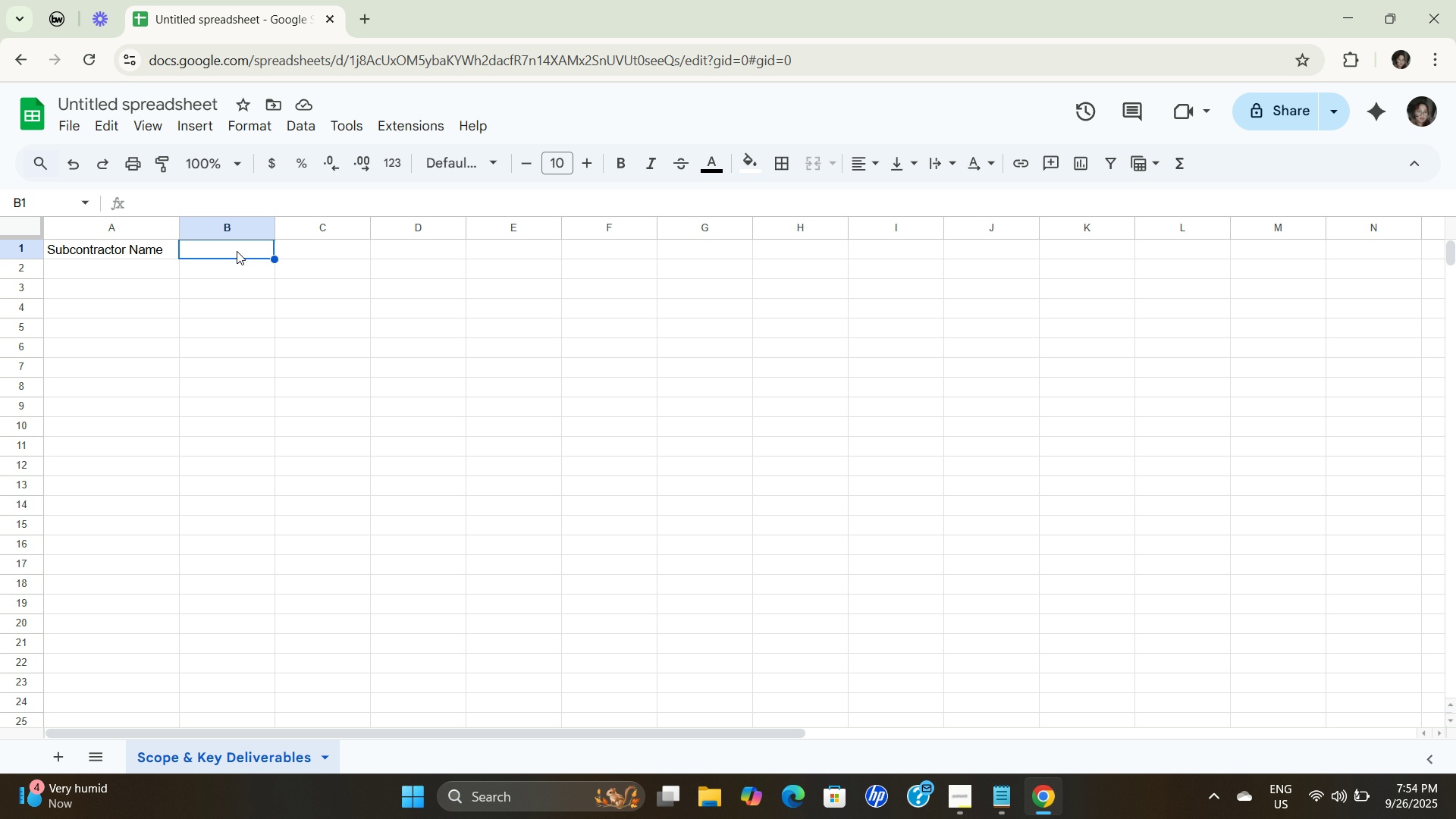 
double_click([237, 251])
 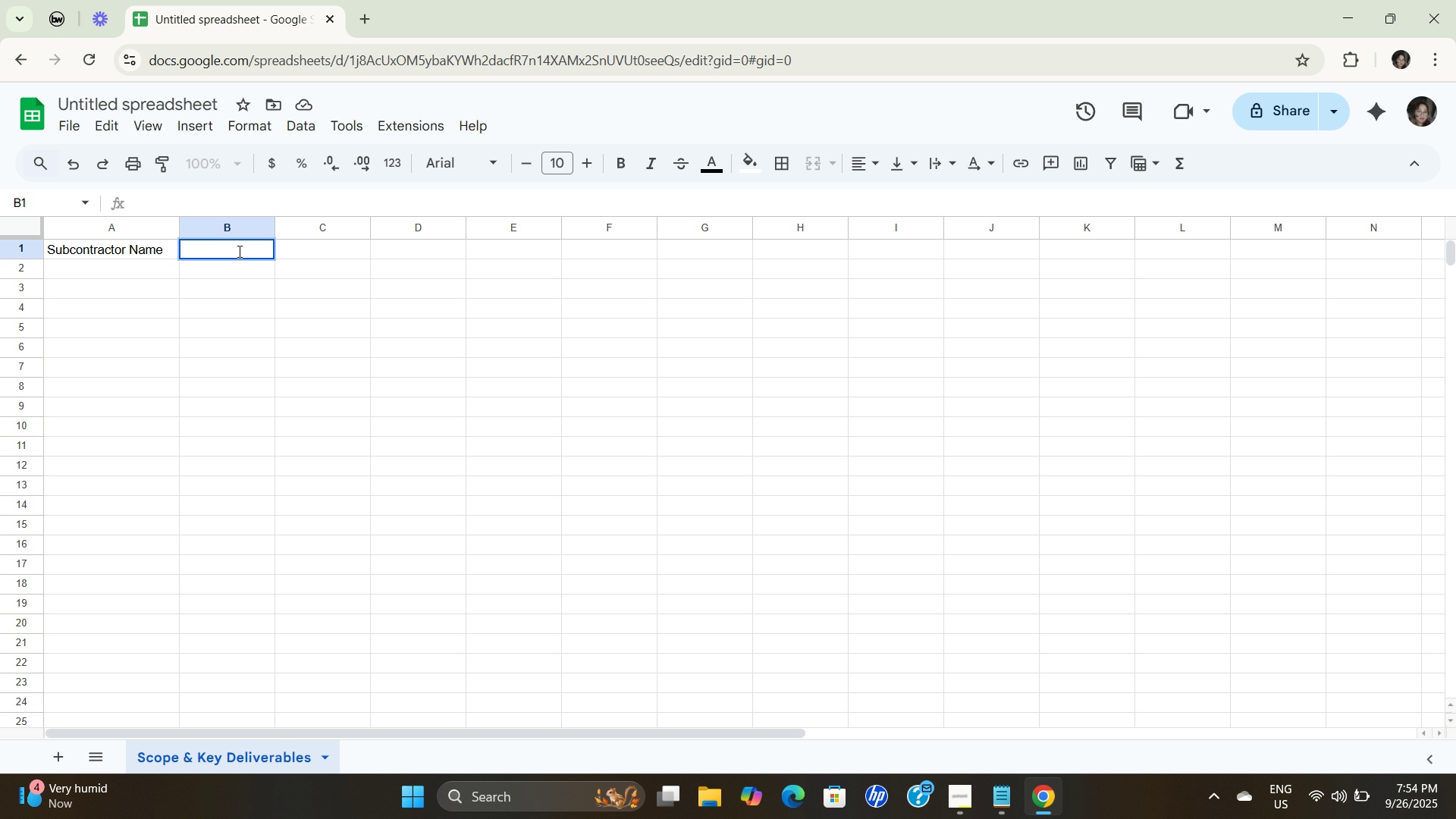 
key(Control+ControlLeft)
 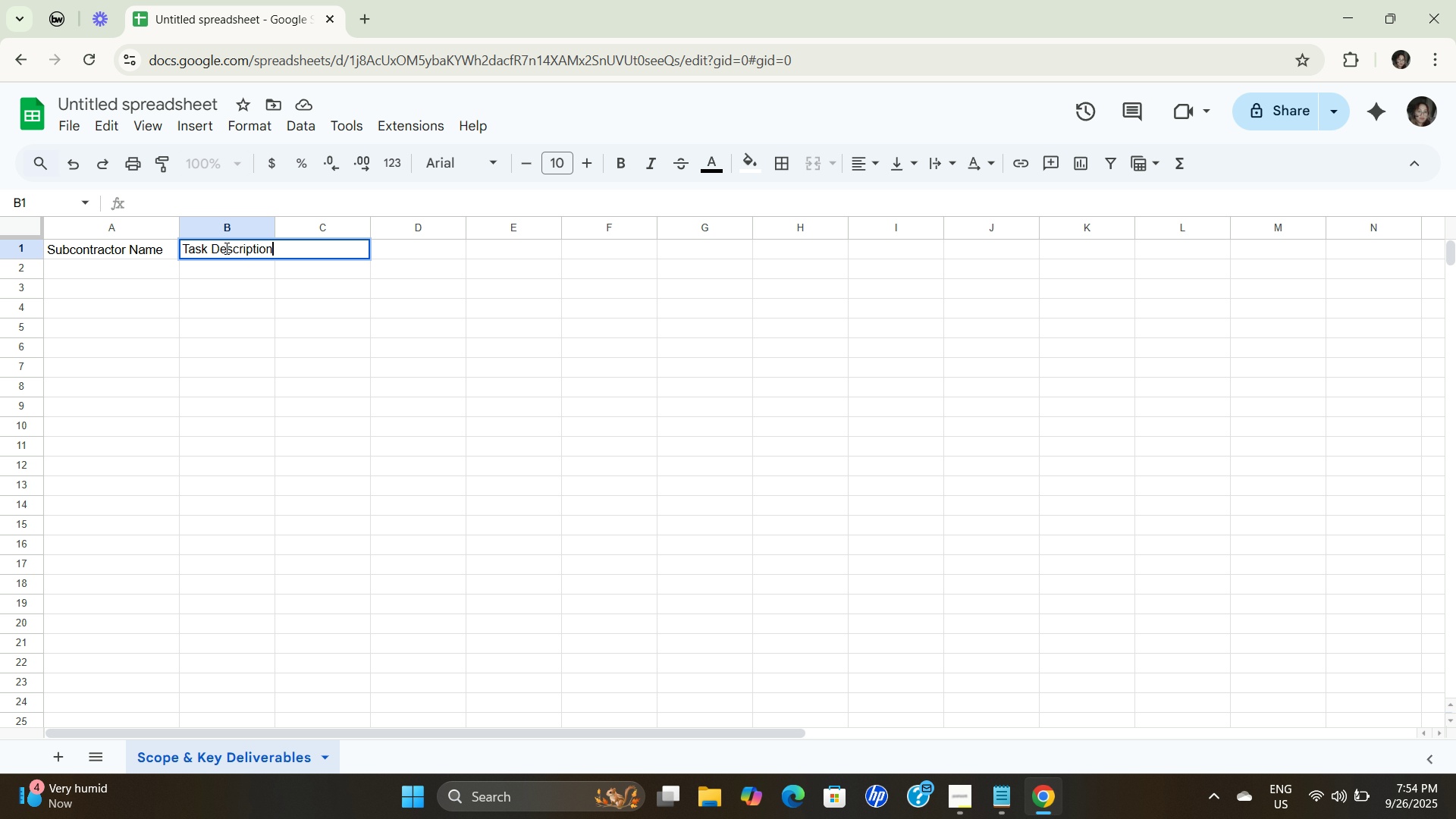 
key(Control+V)
 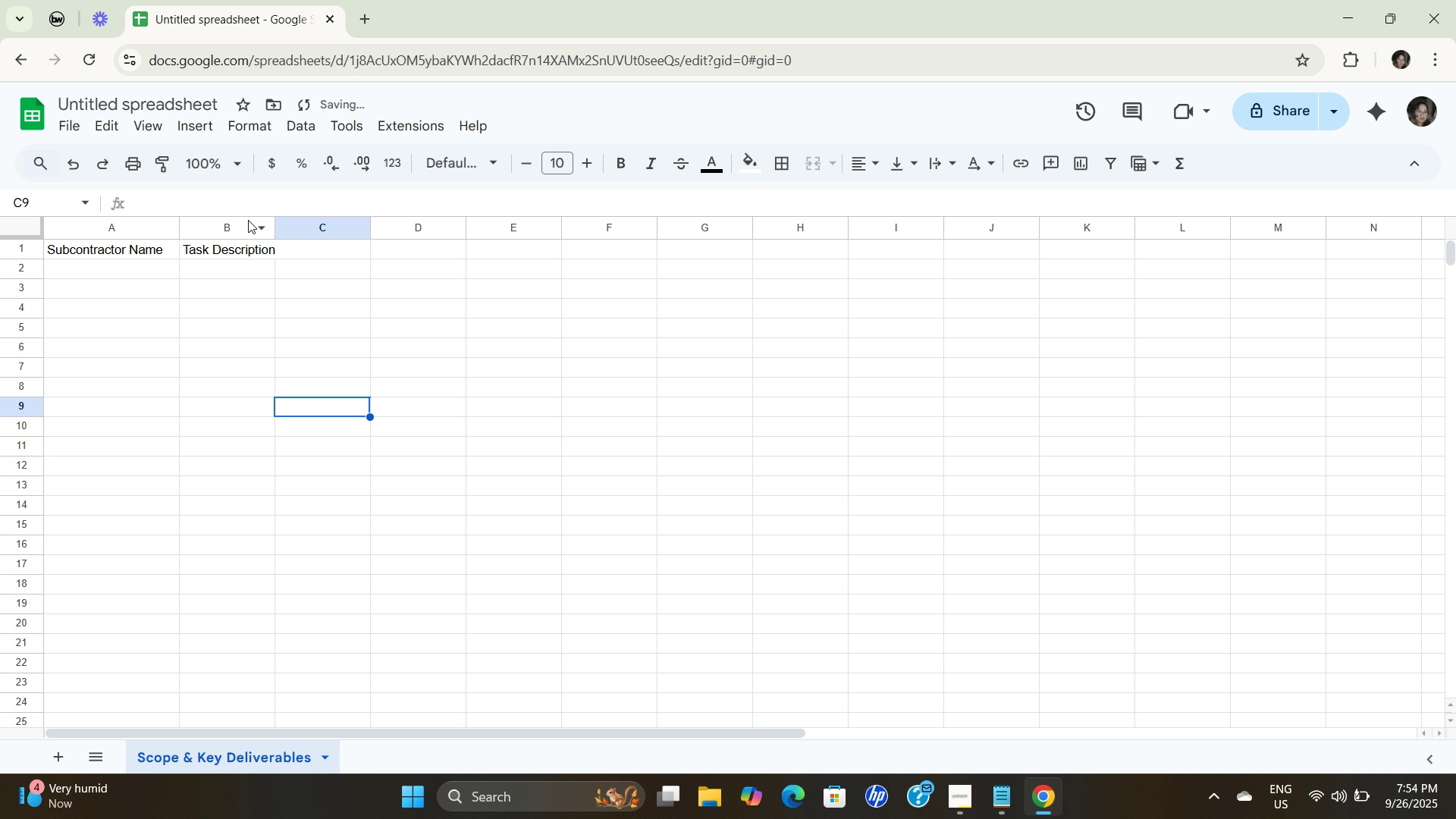 
left_click([247, 219])
 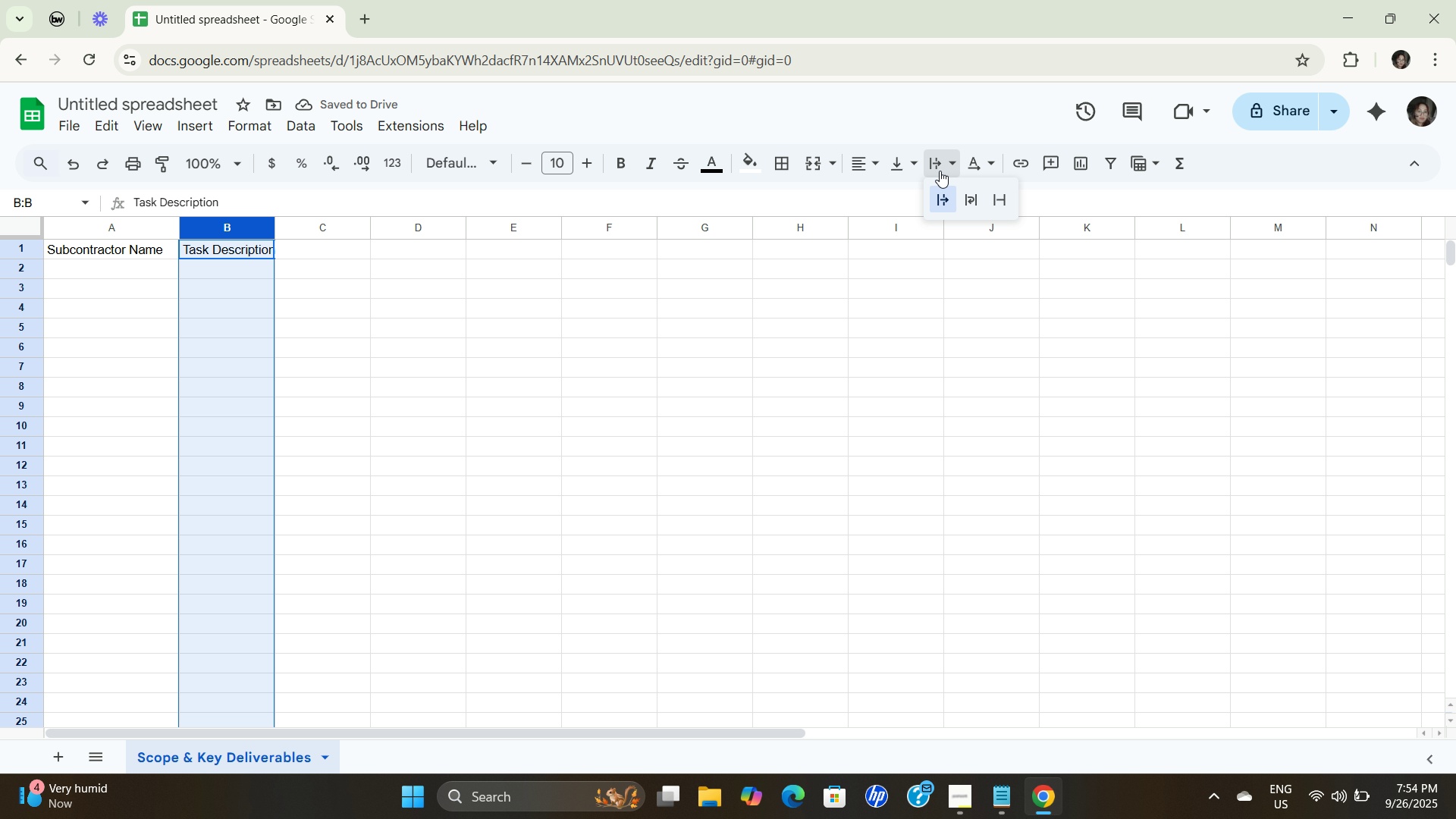 
left_click([973, 202])
 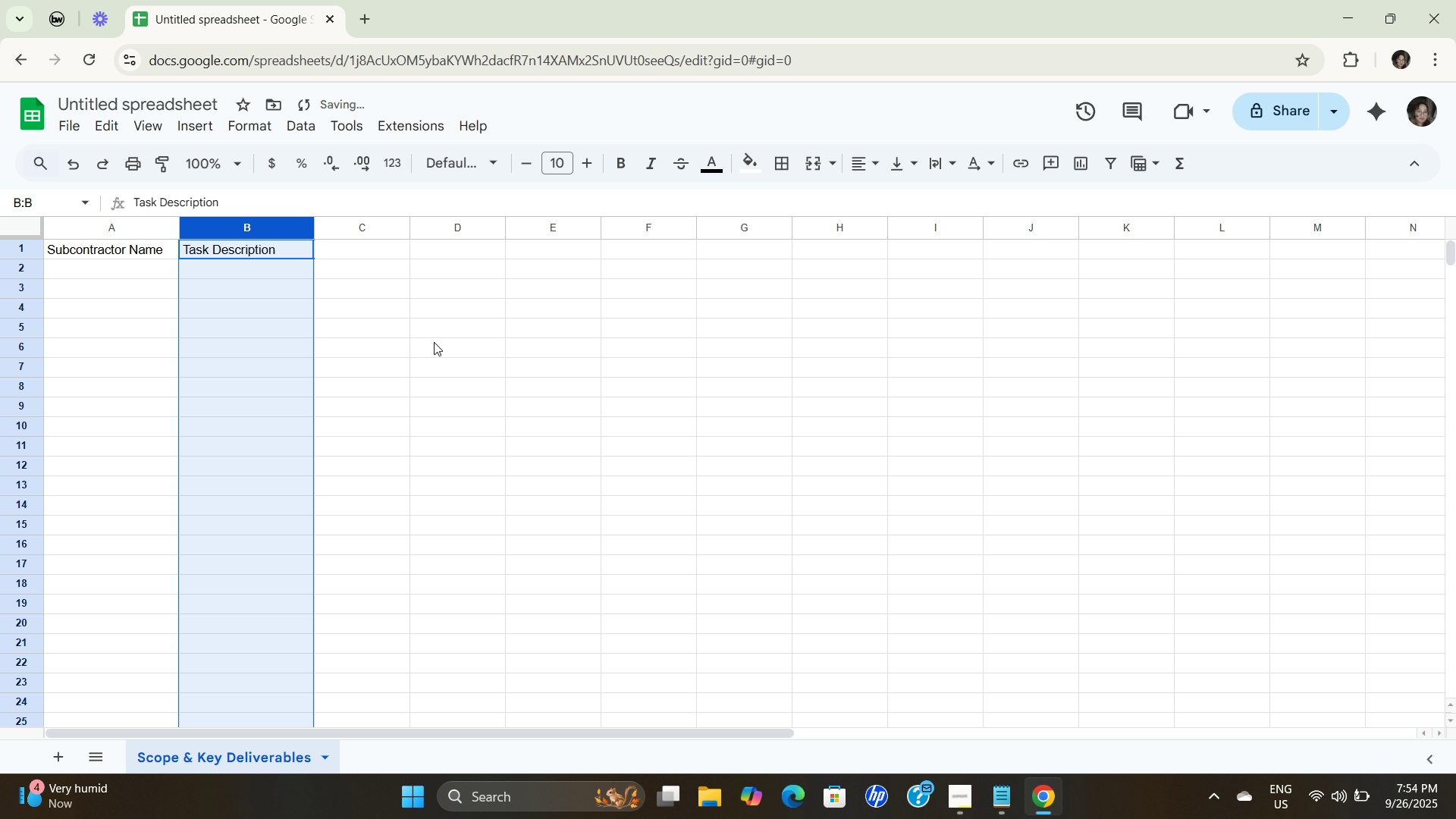 
wait(5.51)
 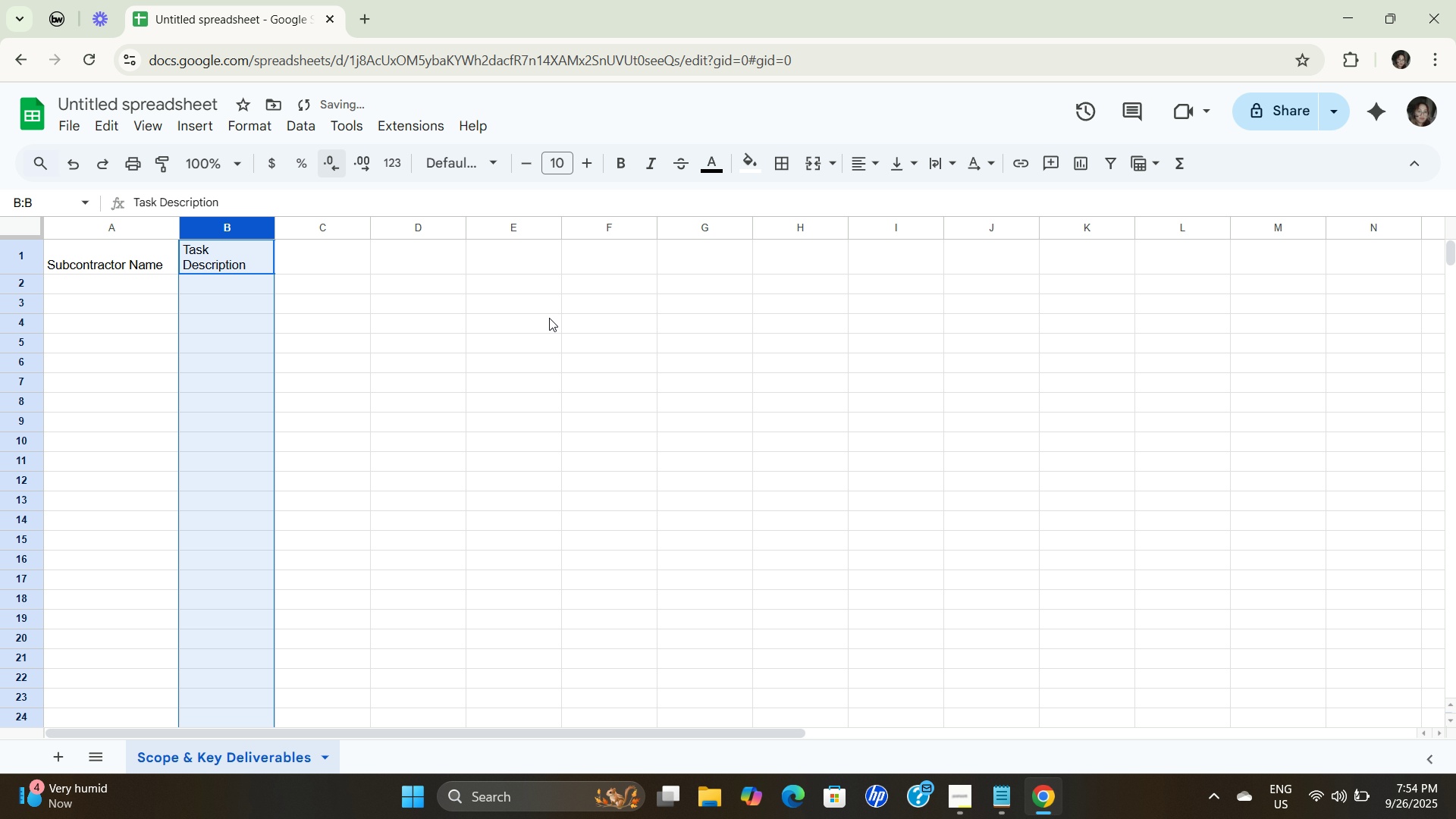 
left_click([864, 168])
 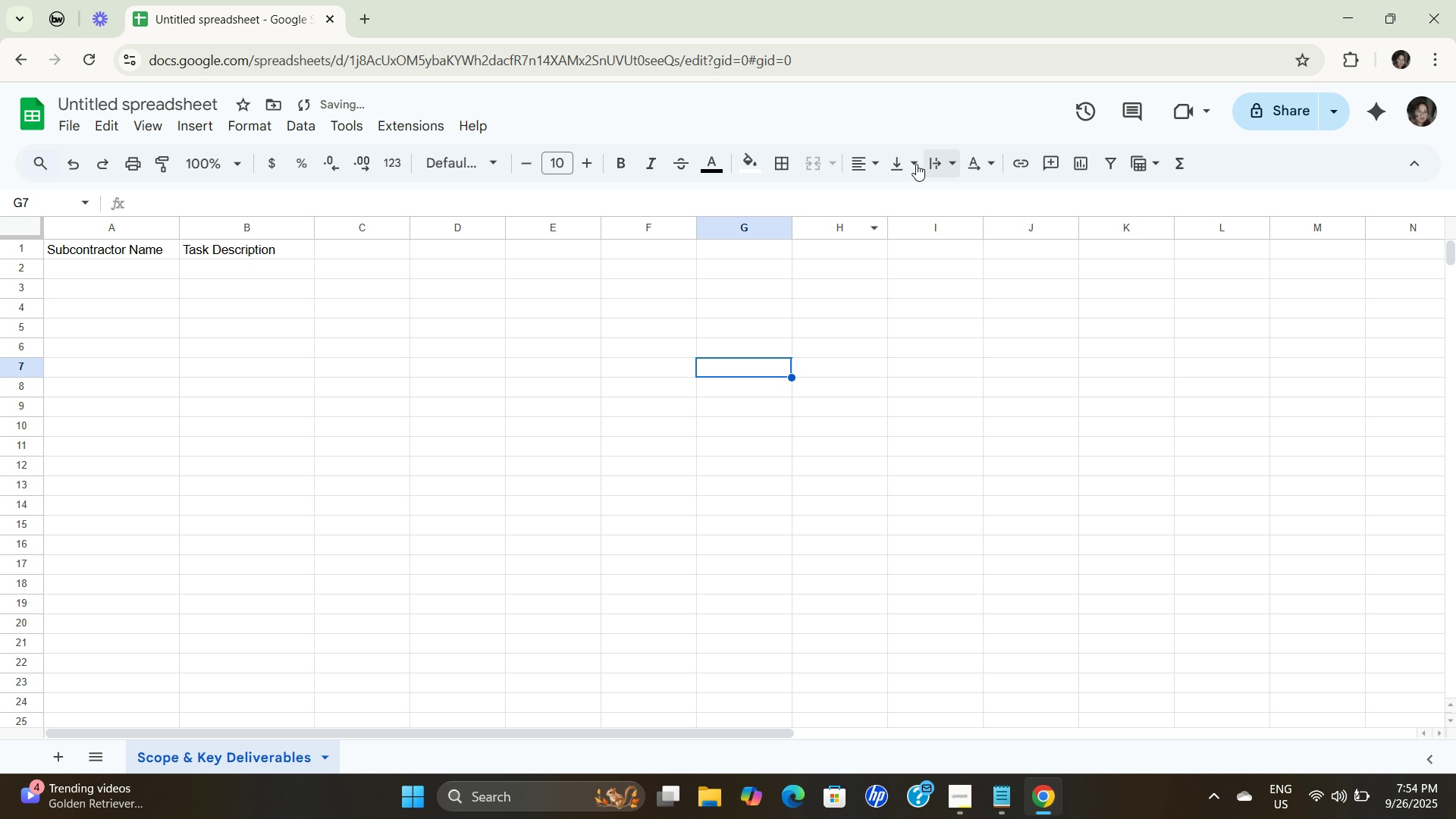 
left_click([908, 165])
 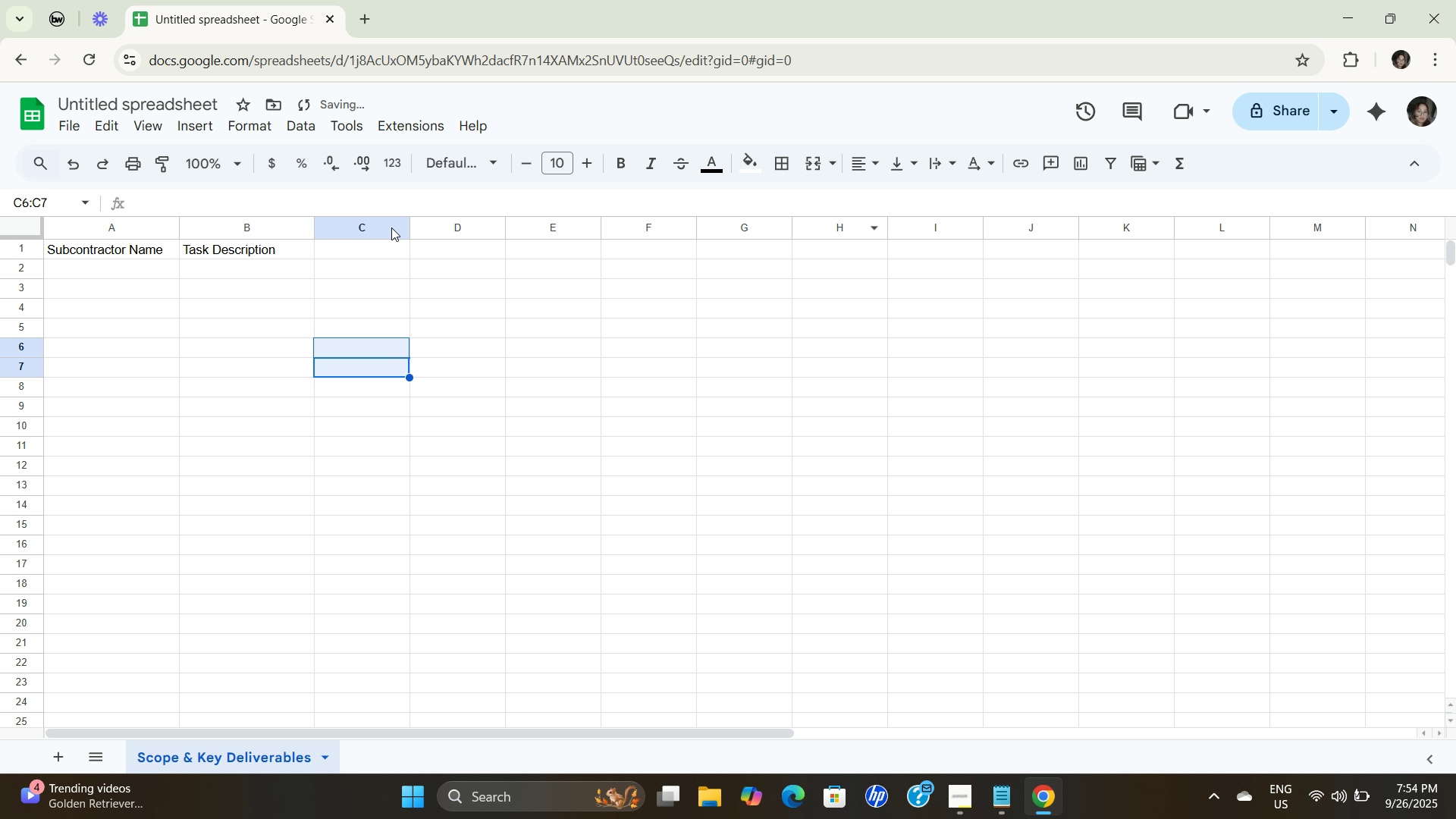 
triple_click([388, 252])
 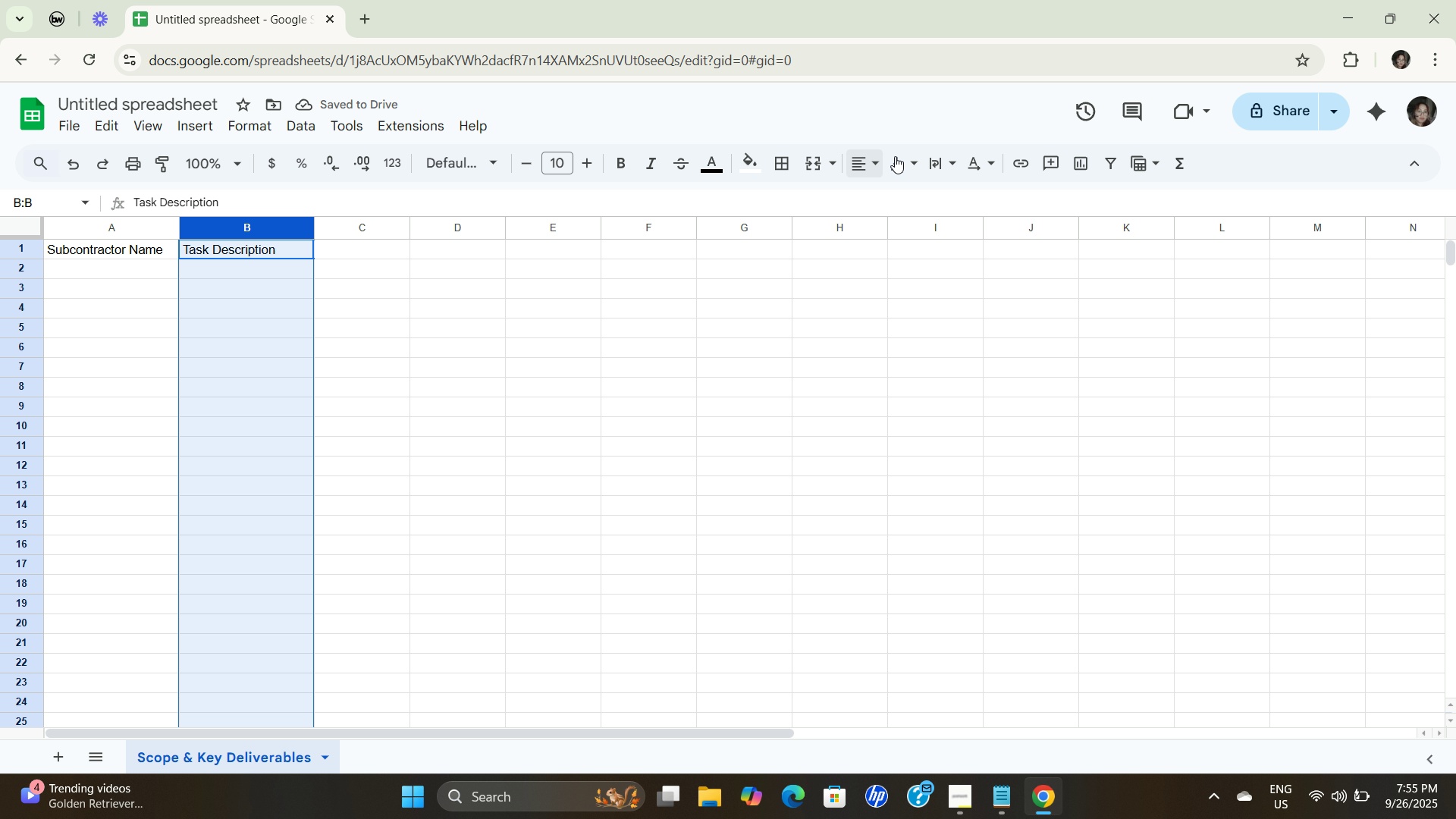 
left_click([905, 167])
 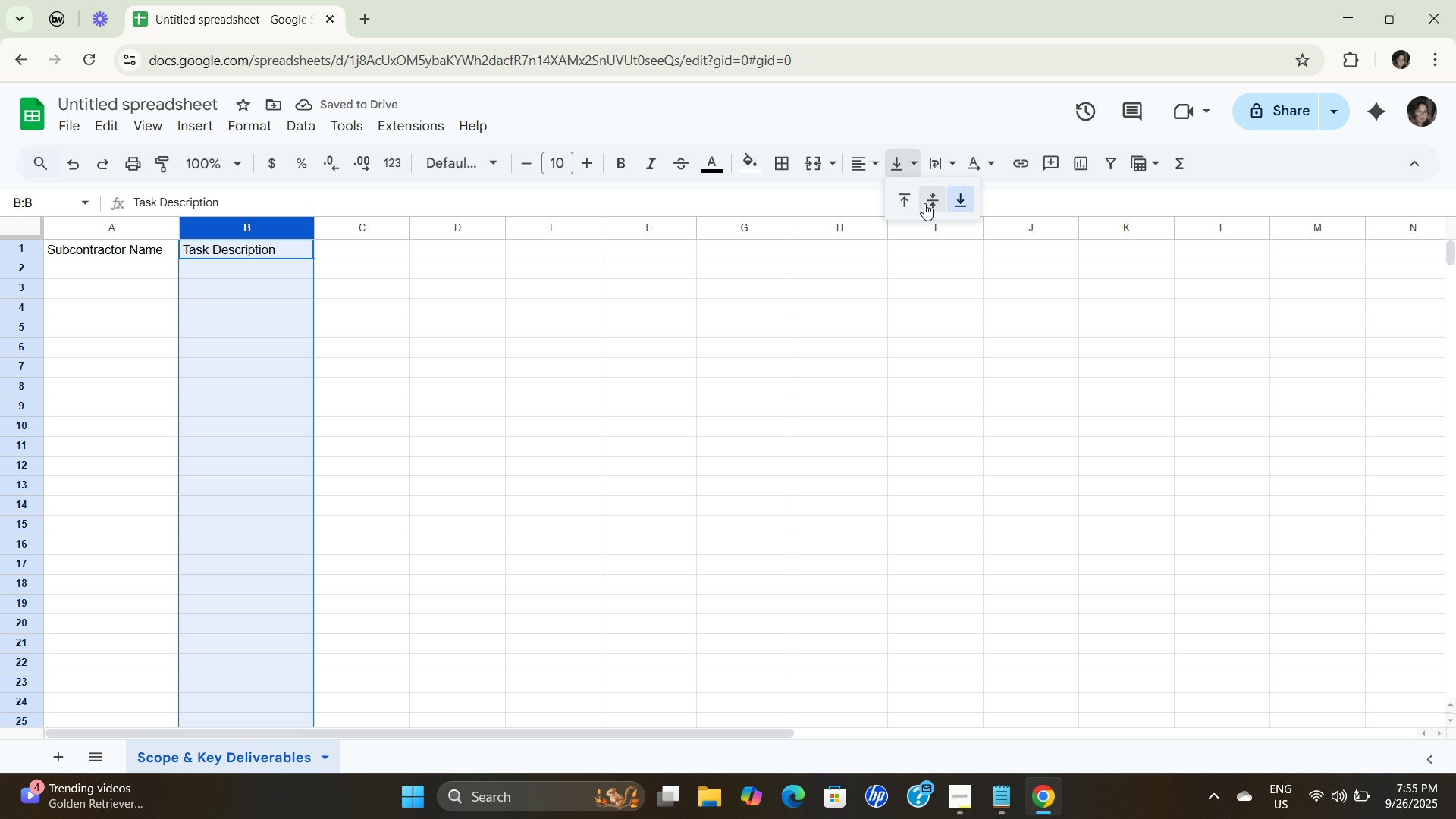 
left_click([926, 203])
 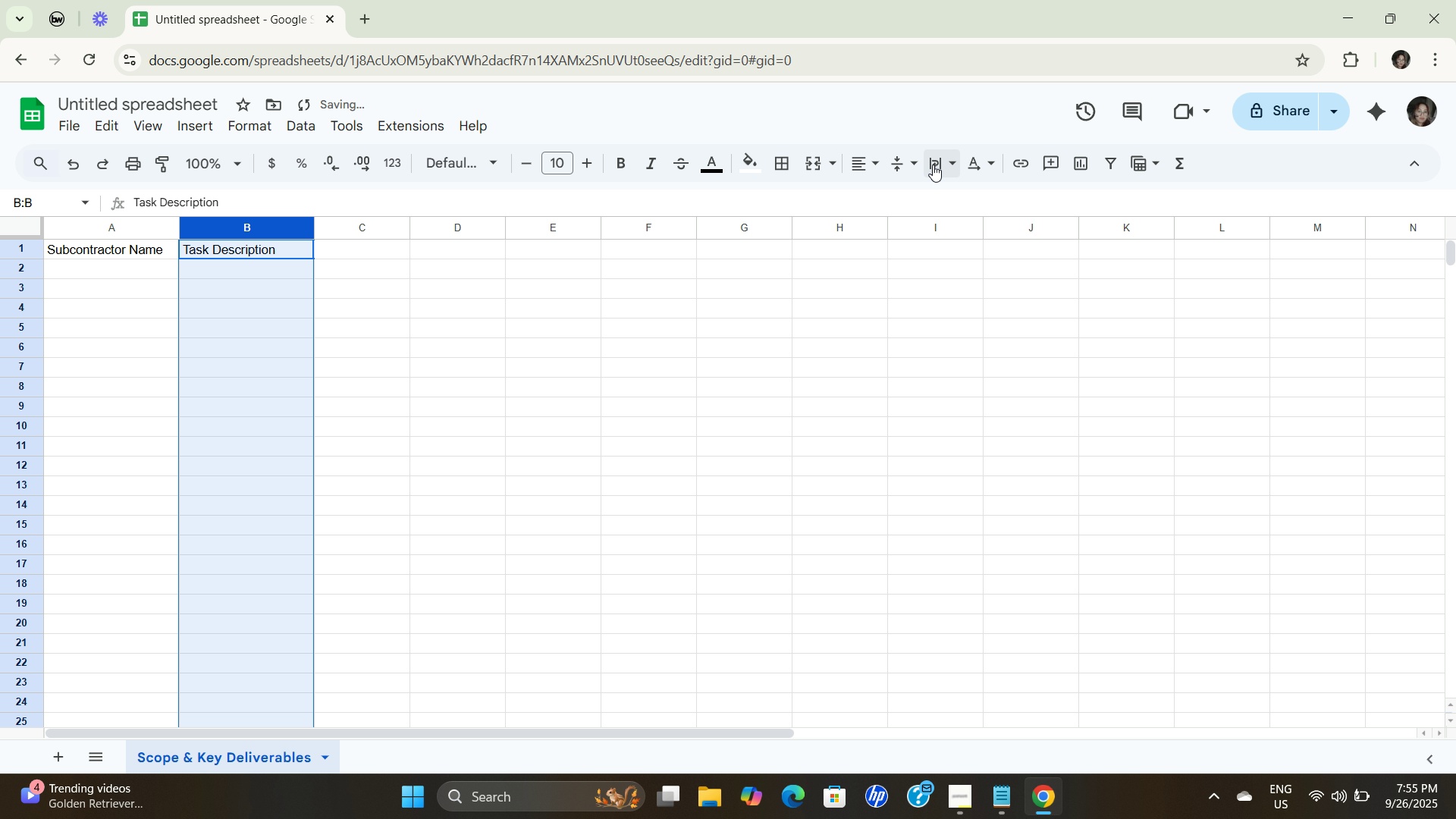 
left_click([933, 165])
 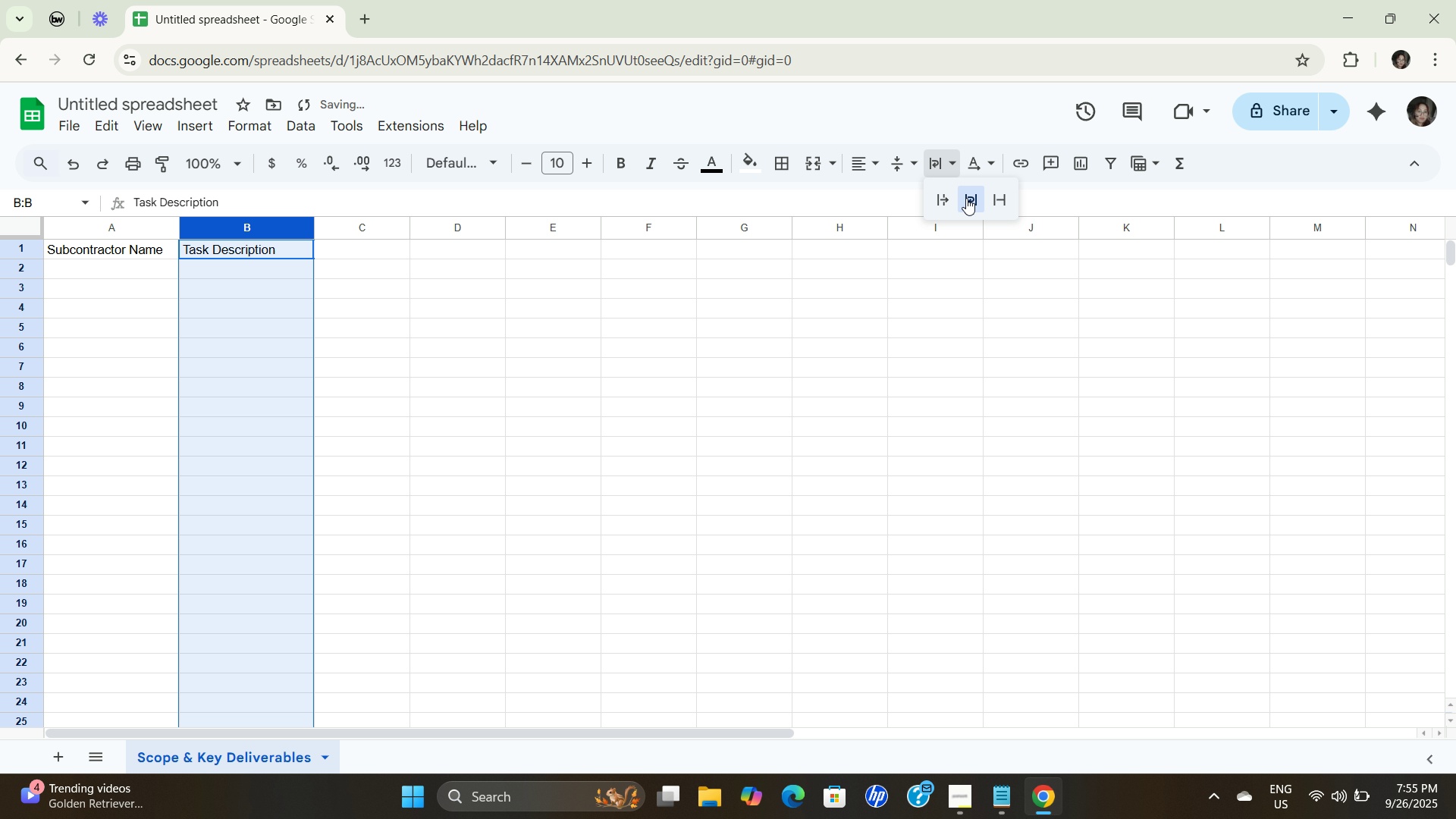 
left_click([968, 198])
 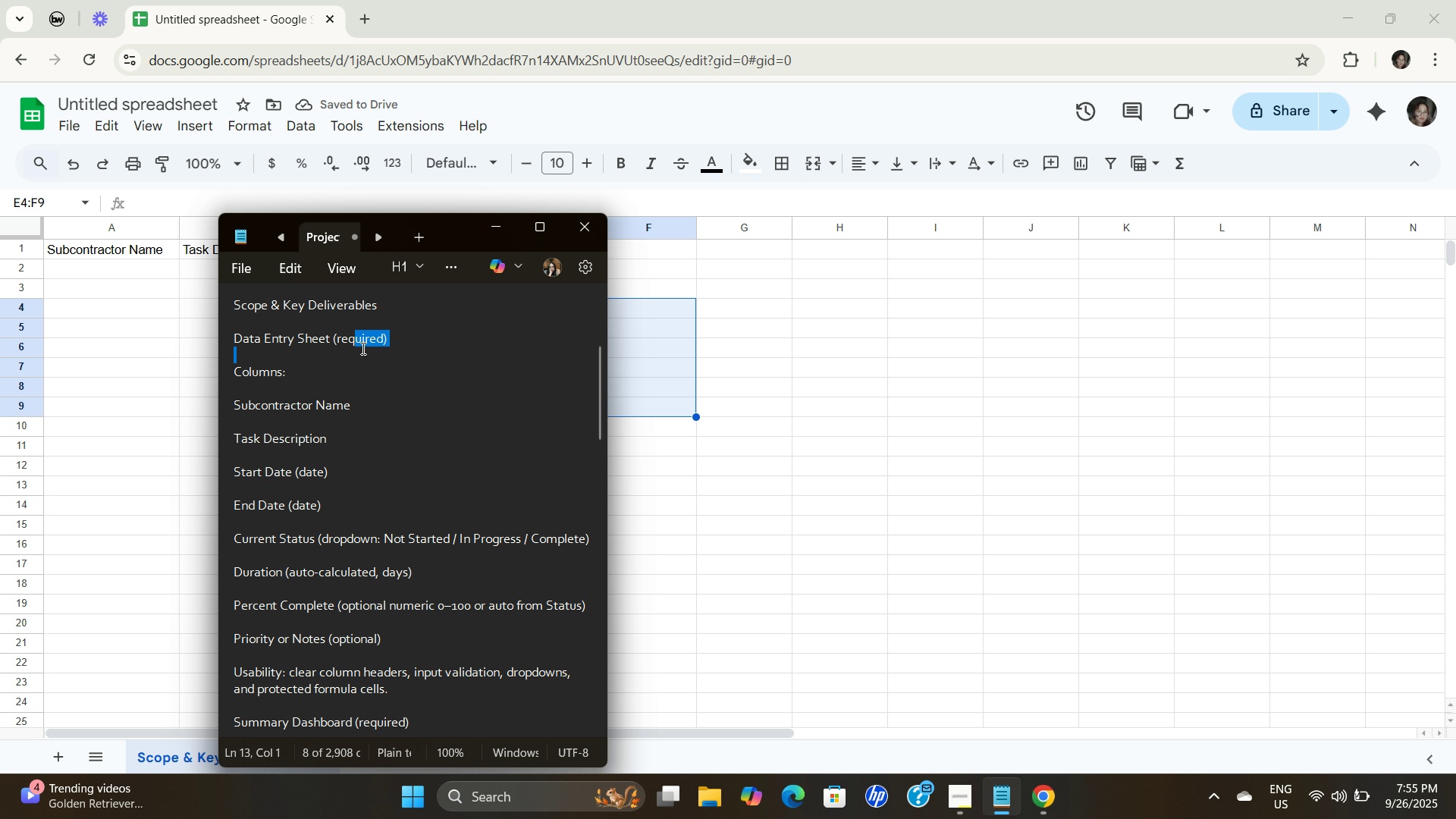 
wait(5.42)
 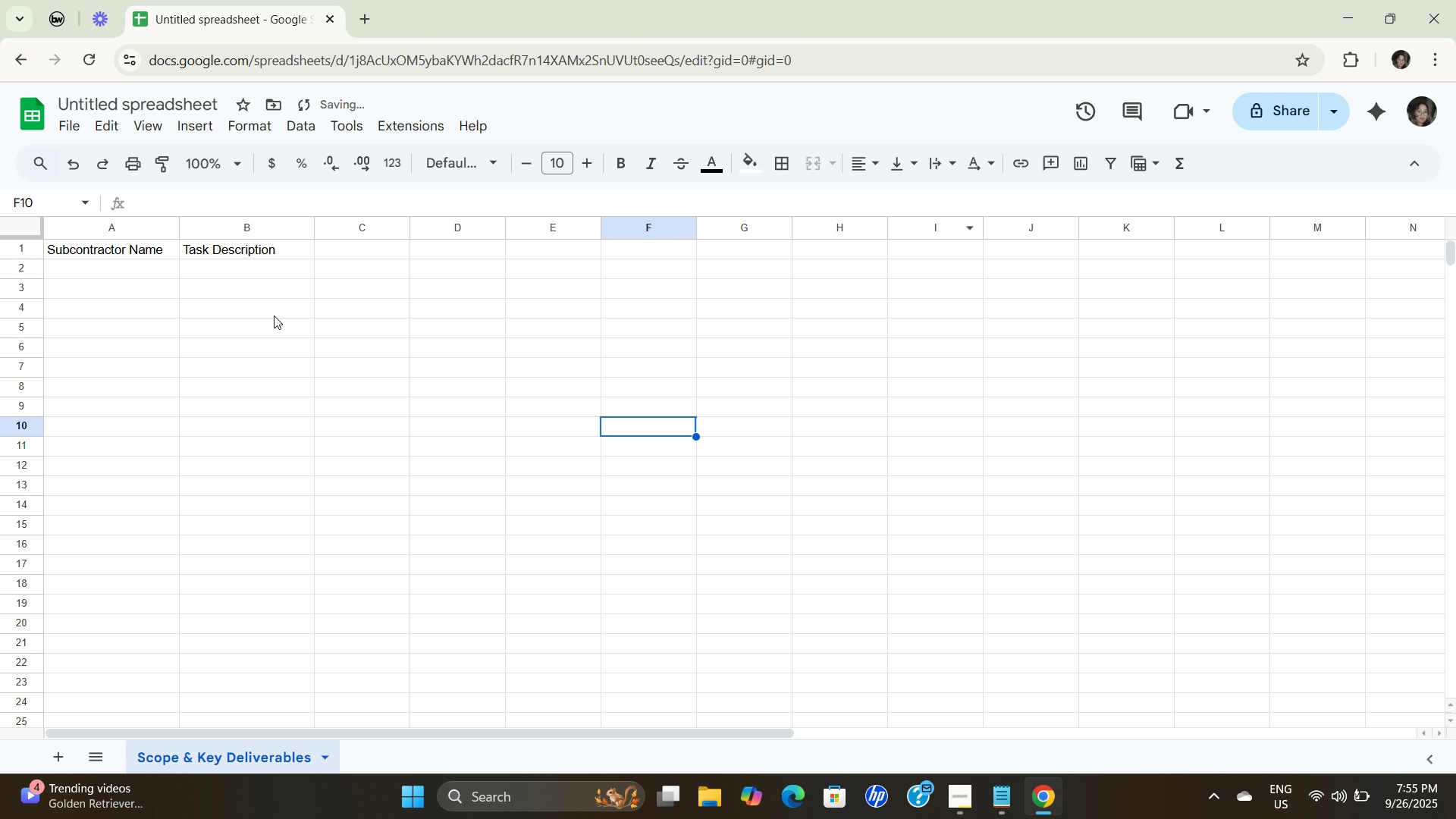 
key(Control+C)
 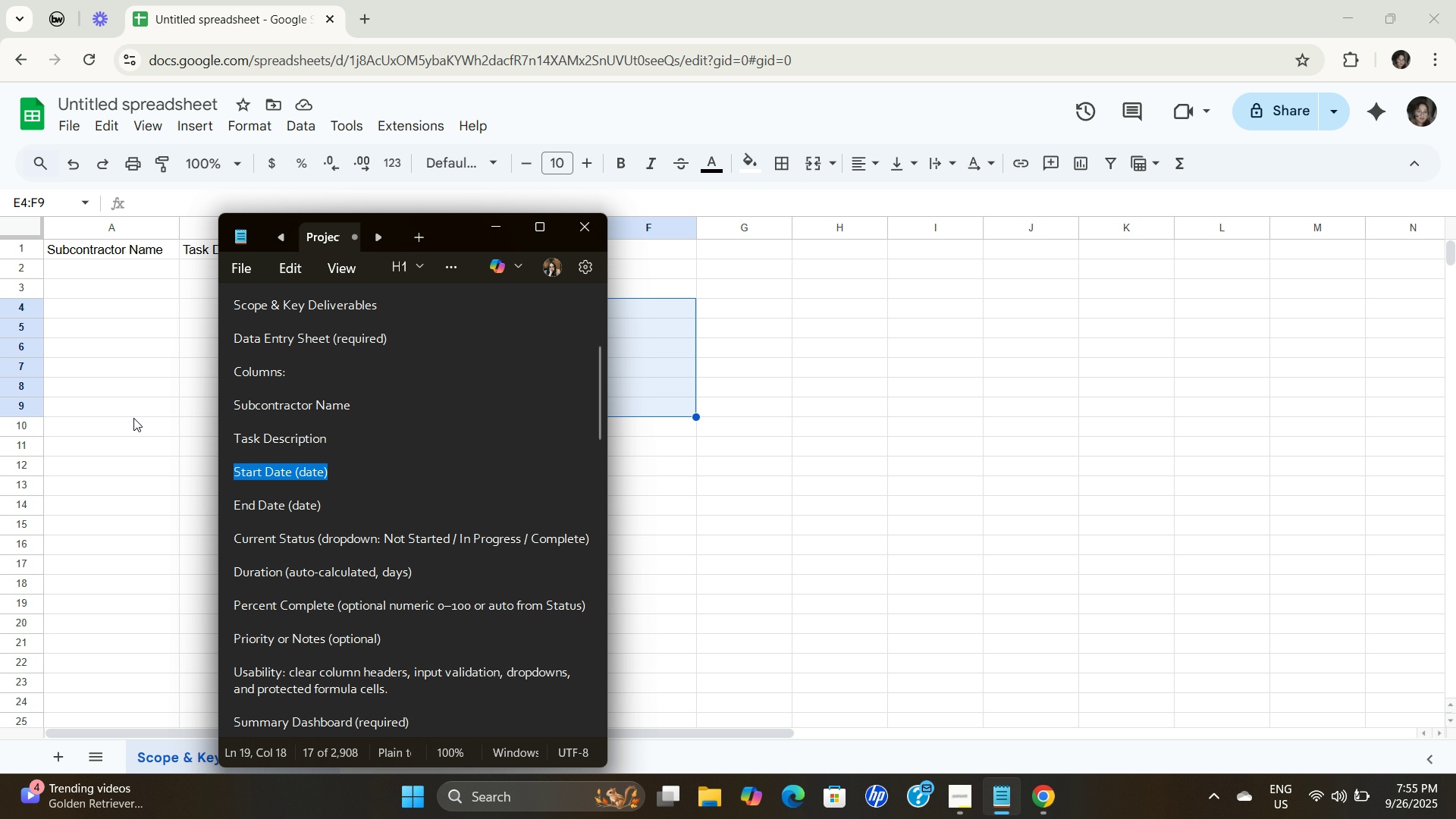 
key(Control+C)
 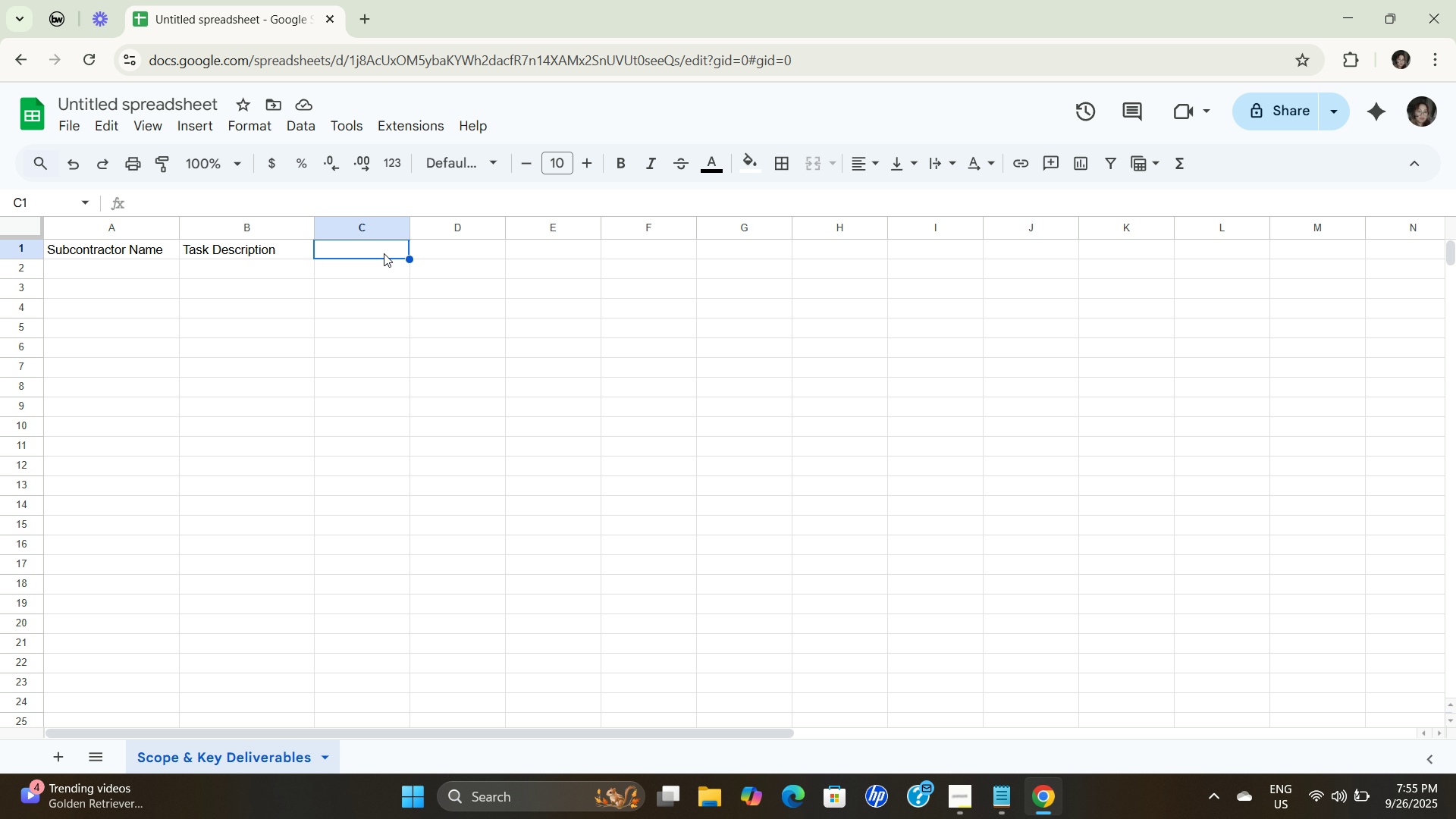 
triple_click([384, 247])
 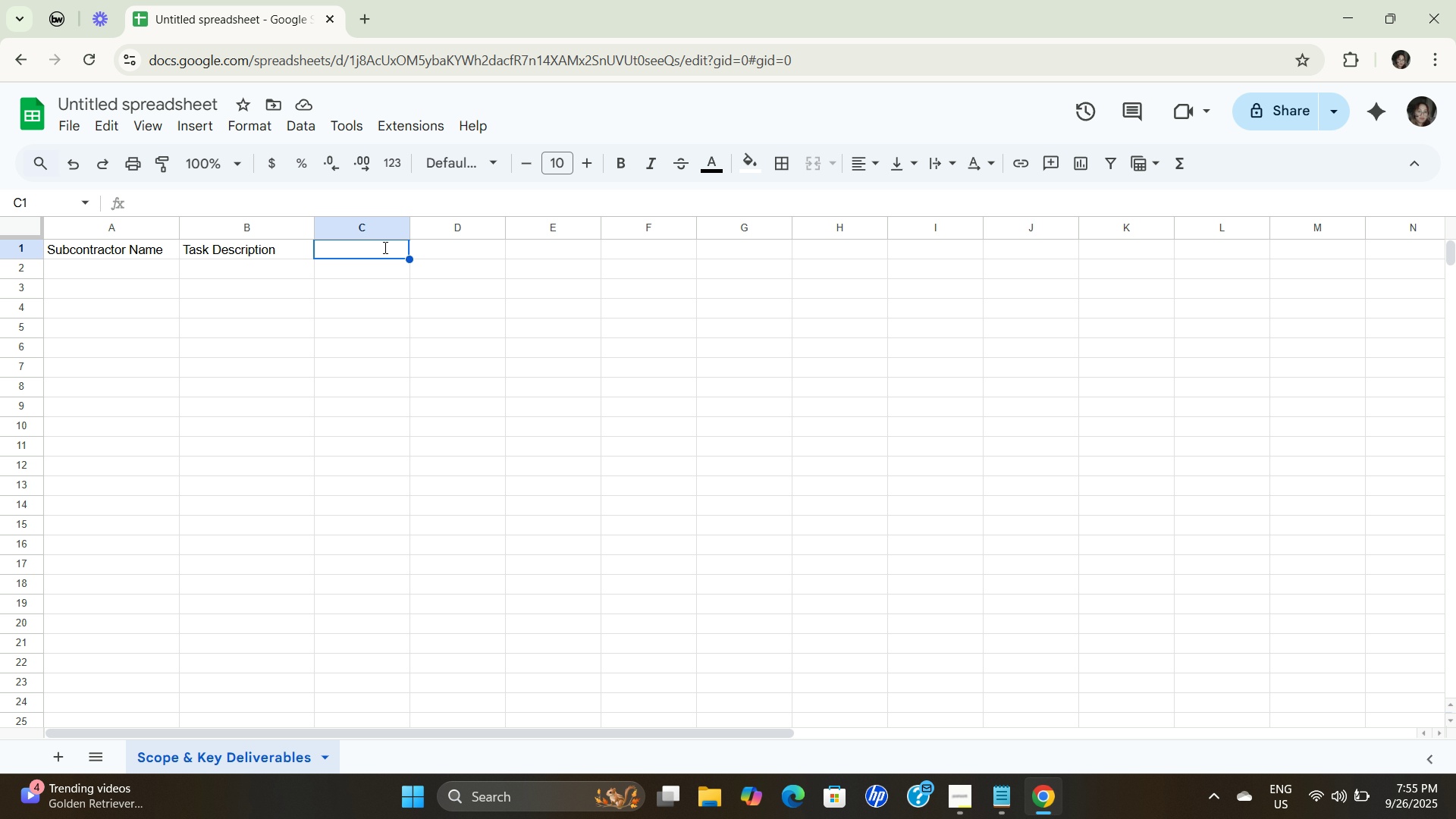 
triple_click([384, 247])
 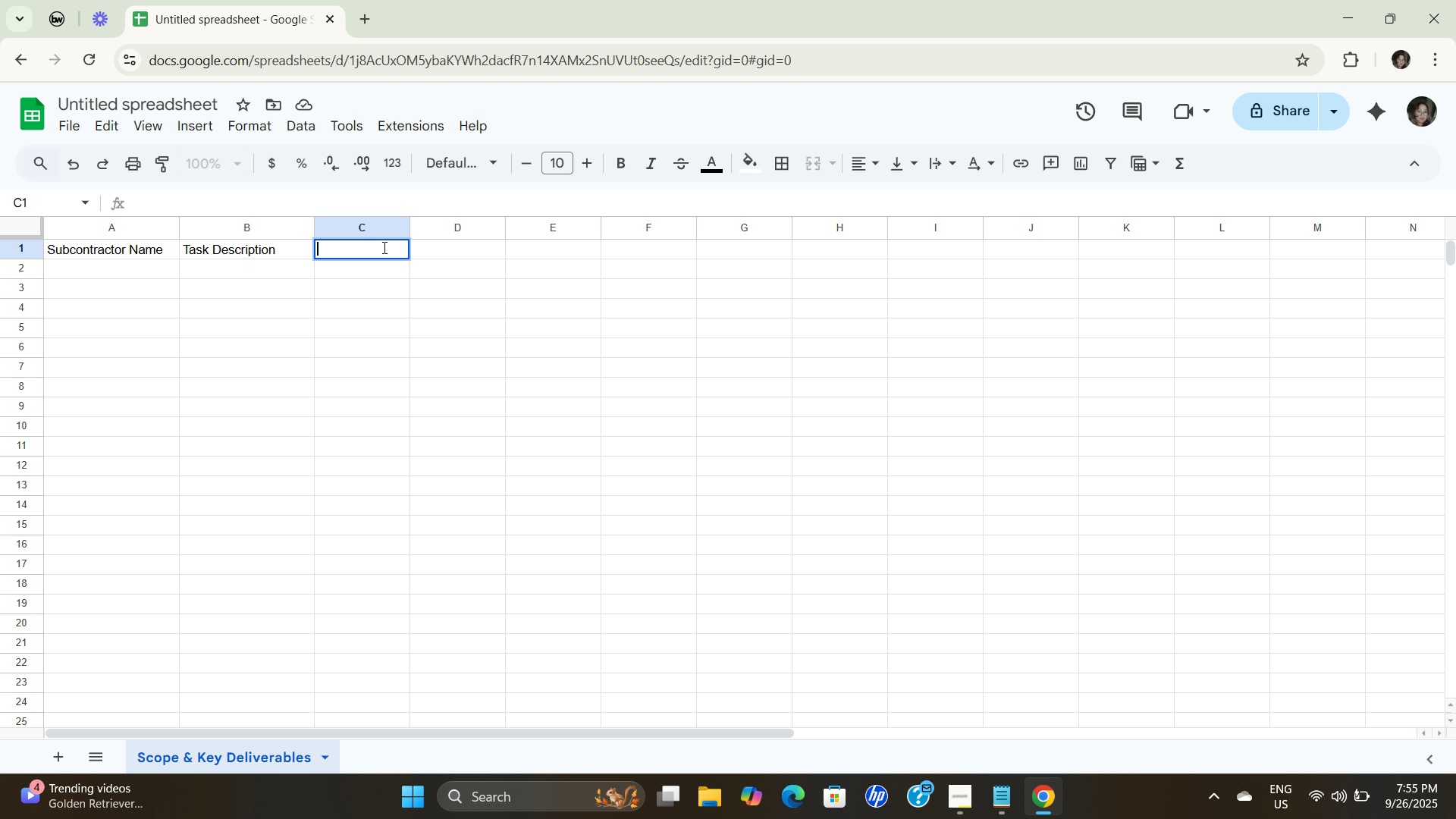 
key(Control+ControlLeft)
 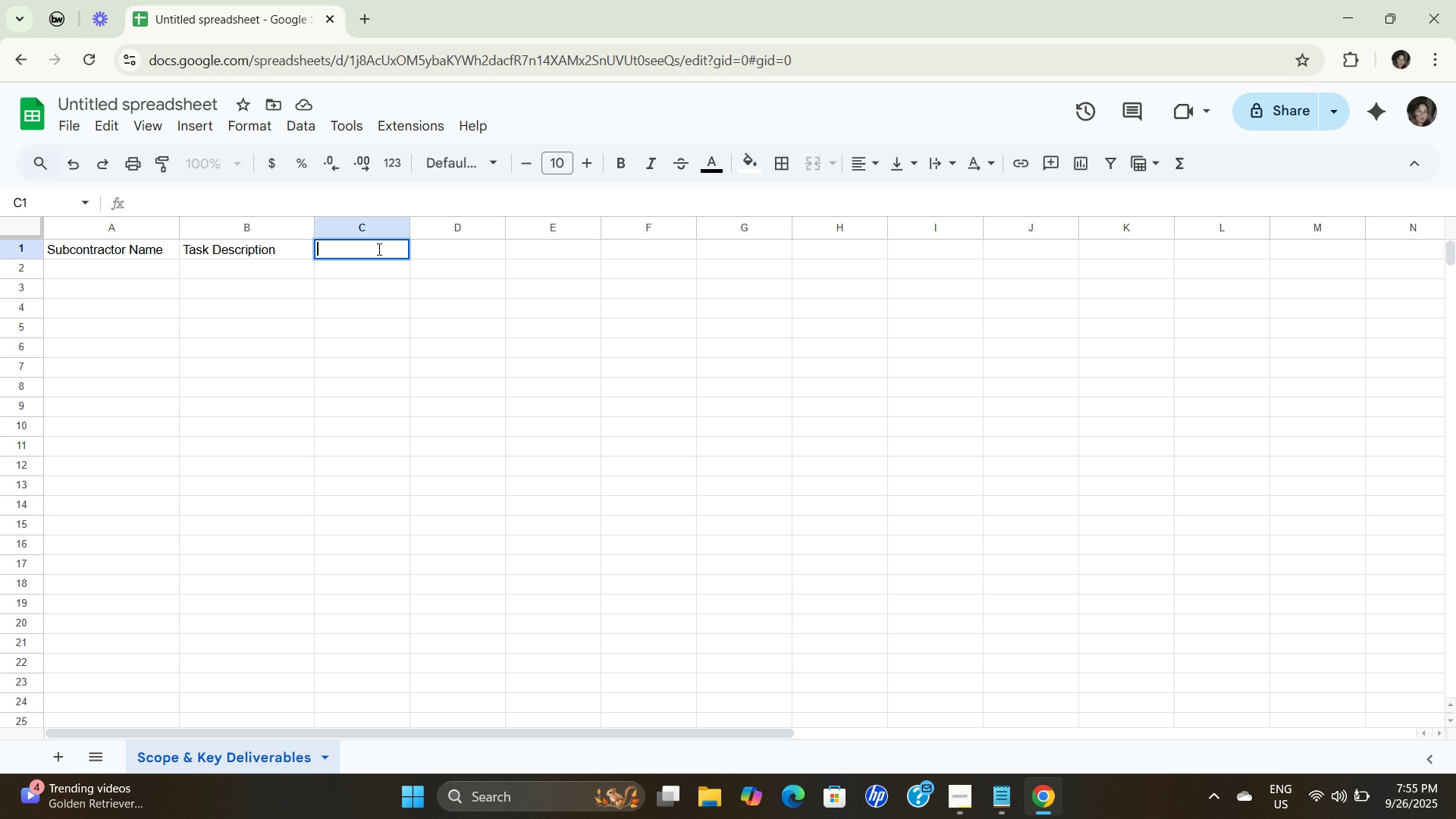 
key(Control+V)
 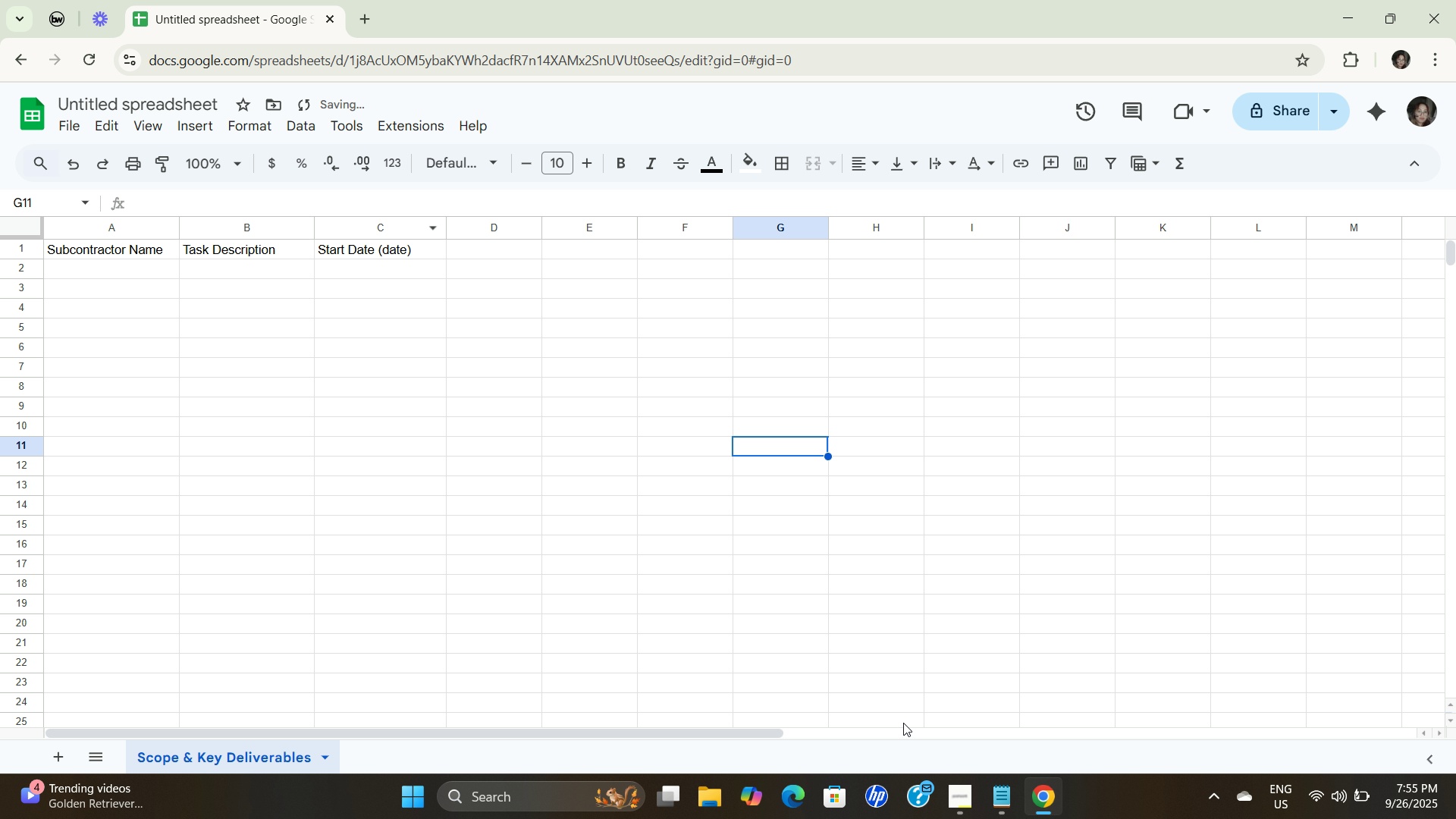 
double_click([1001, 799])
 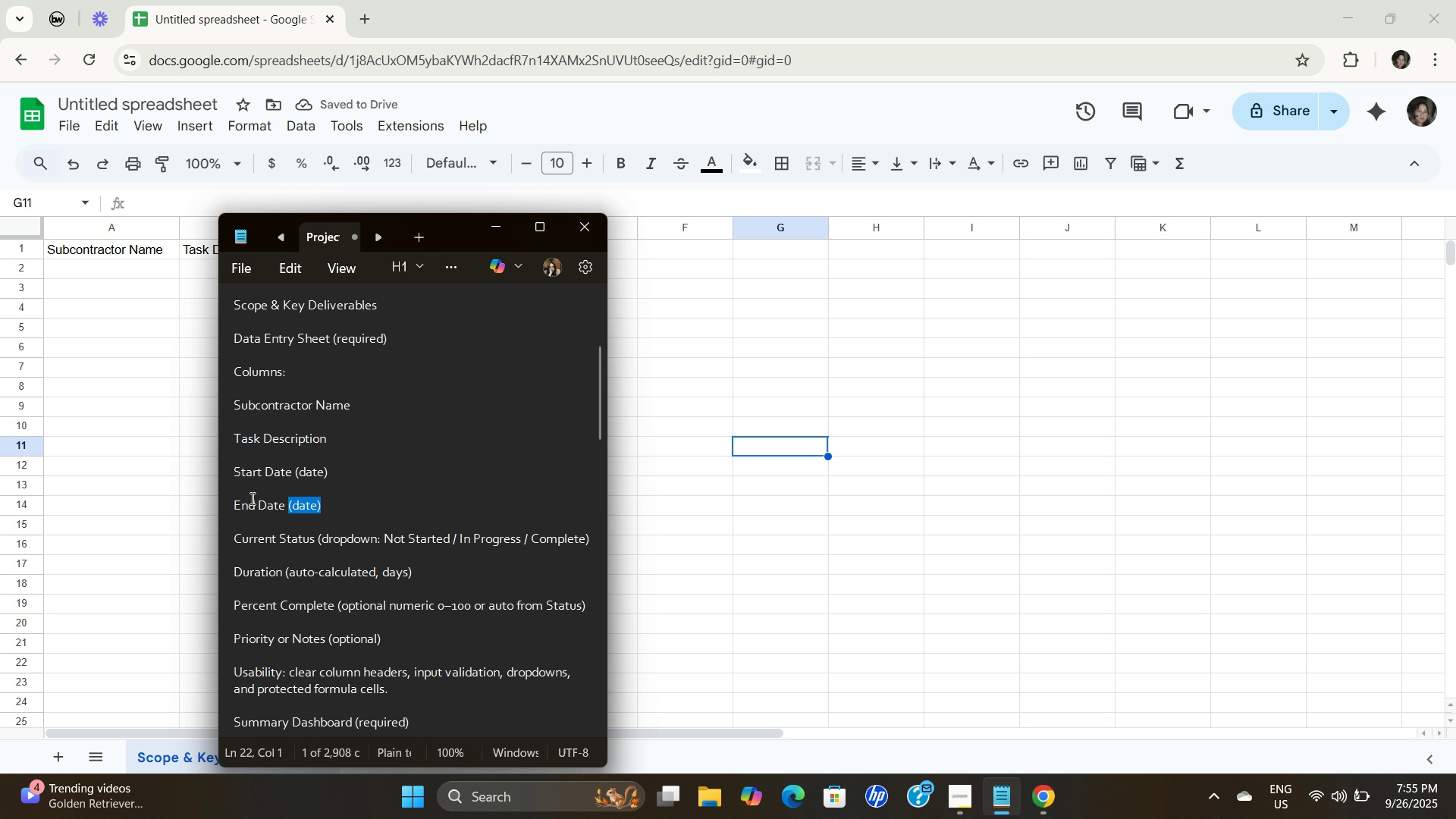 
hold_key(key=ControlLeft, duration=0.44)
 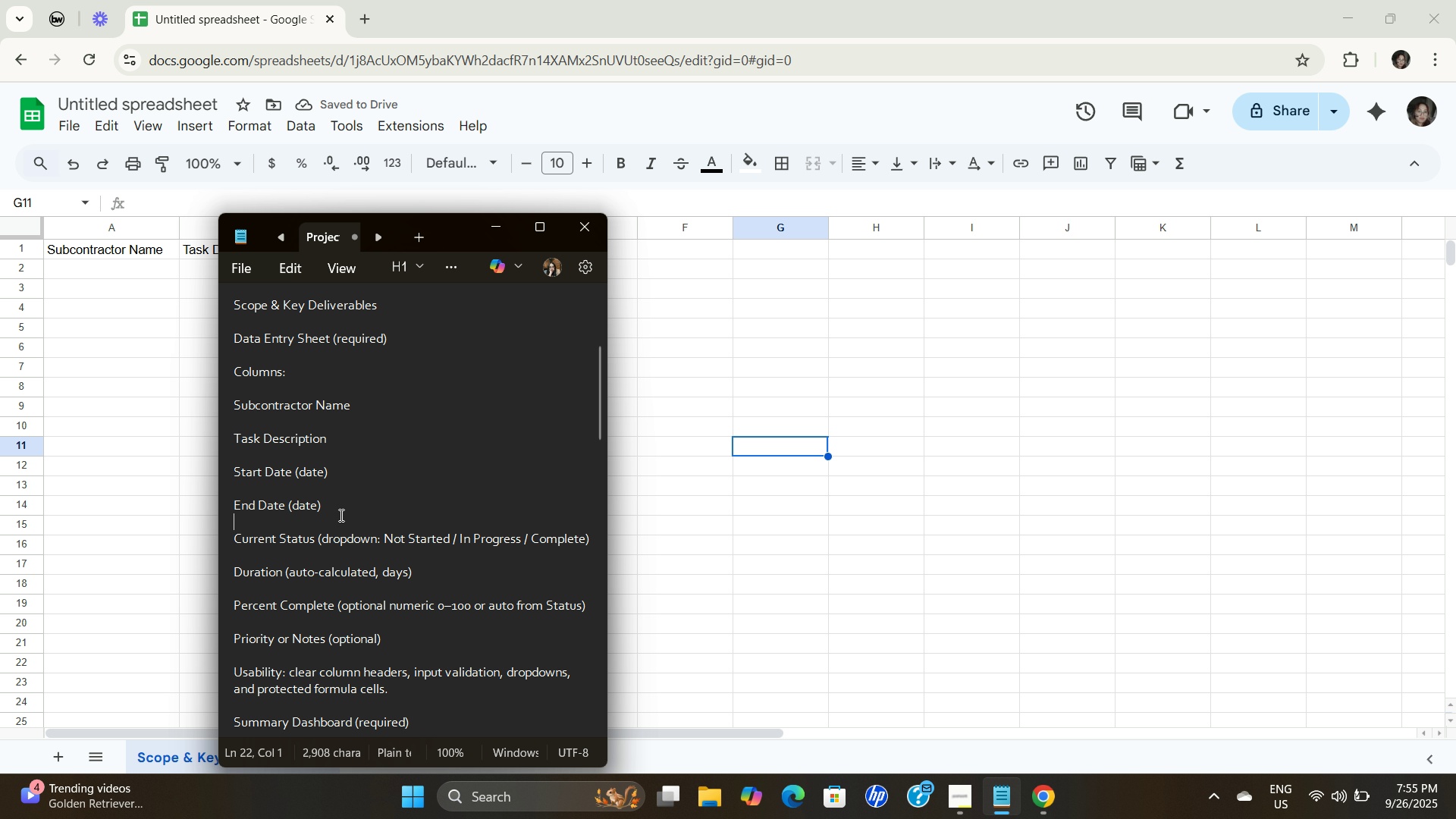 
left_click([340, 515])
 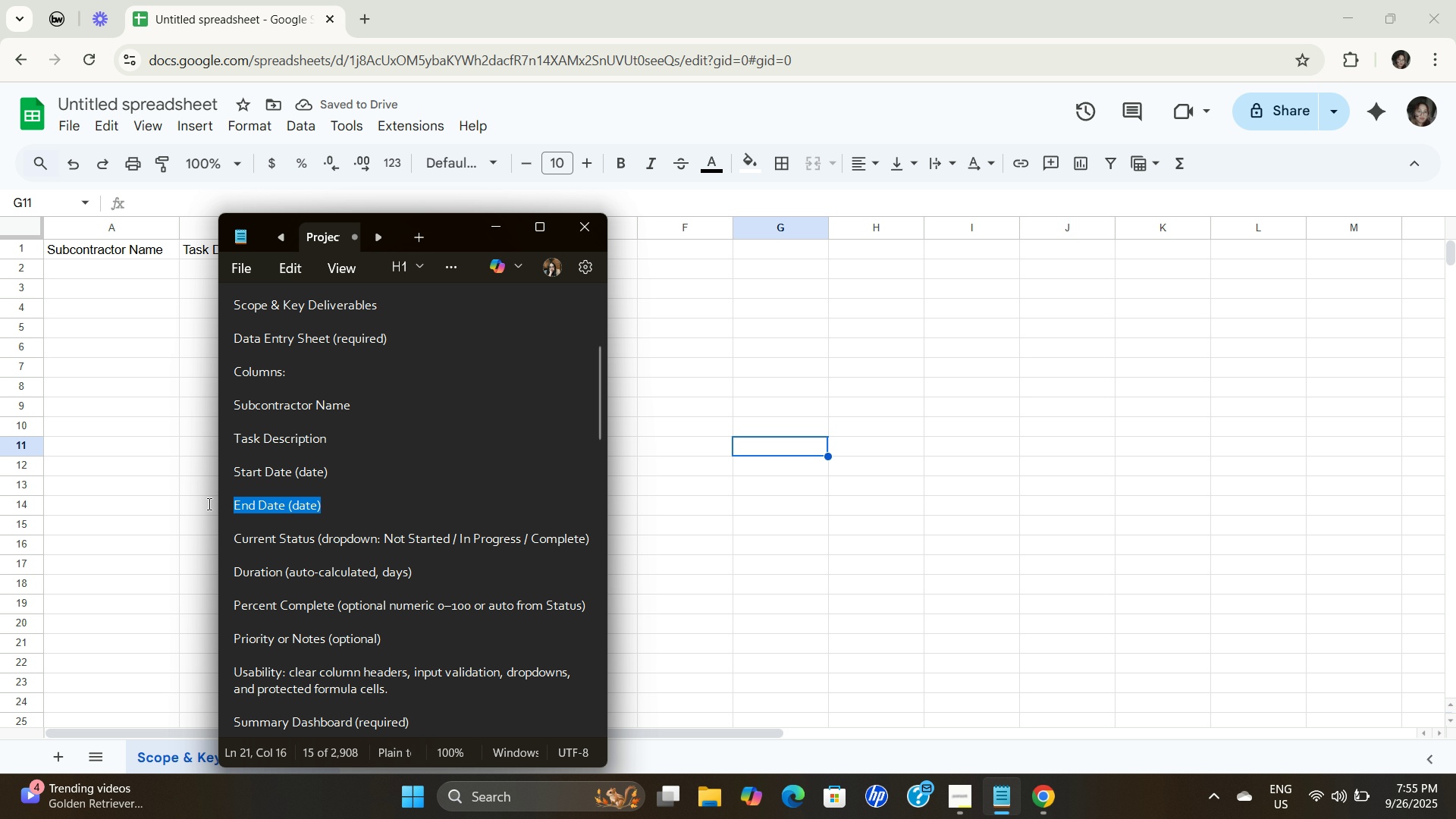 
key(Control+C)
 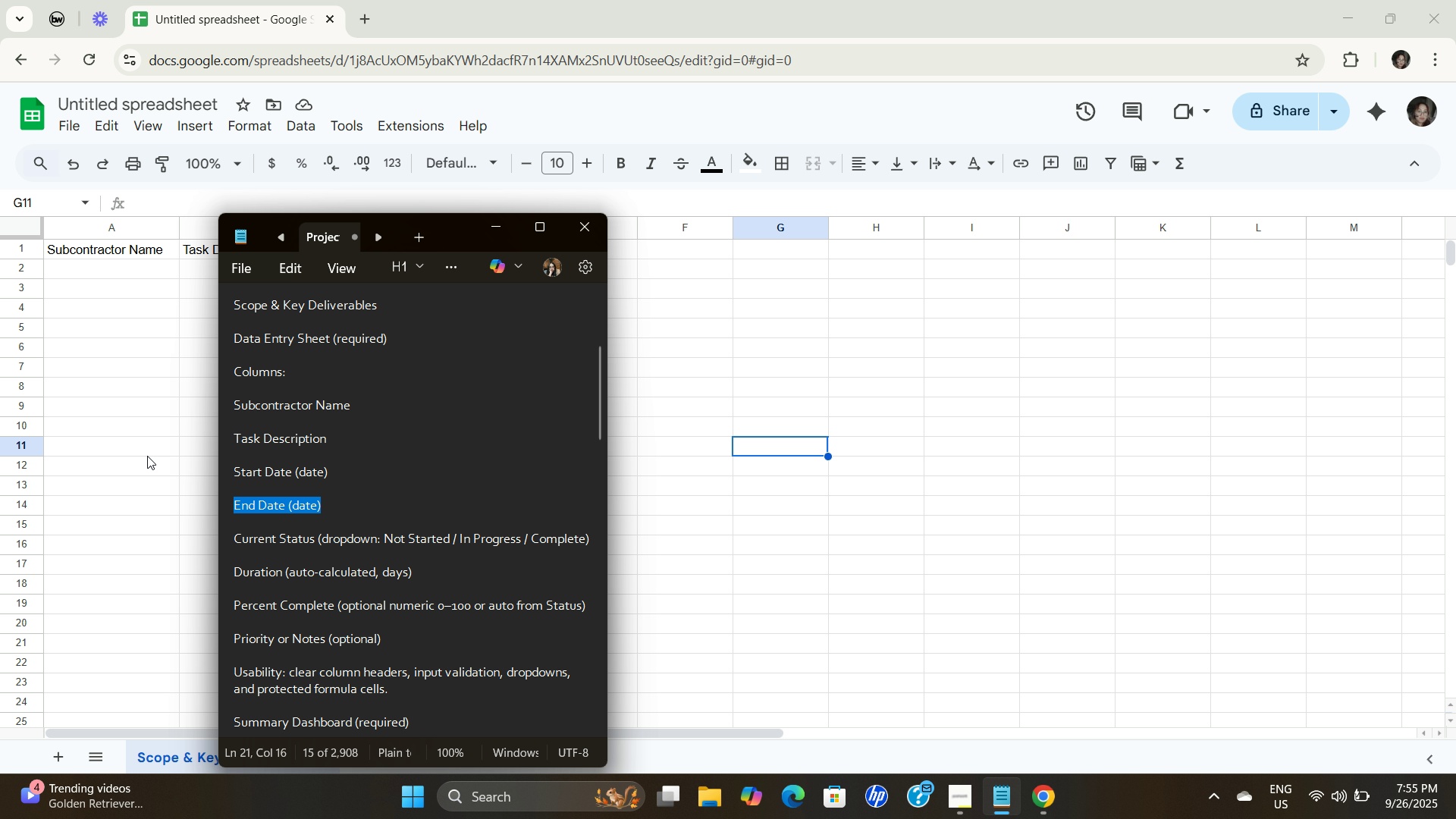 
key(Control+C)